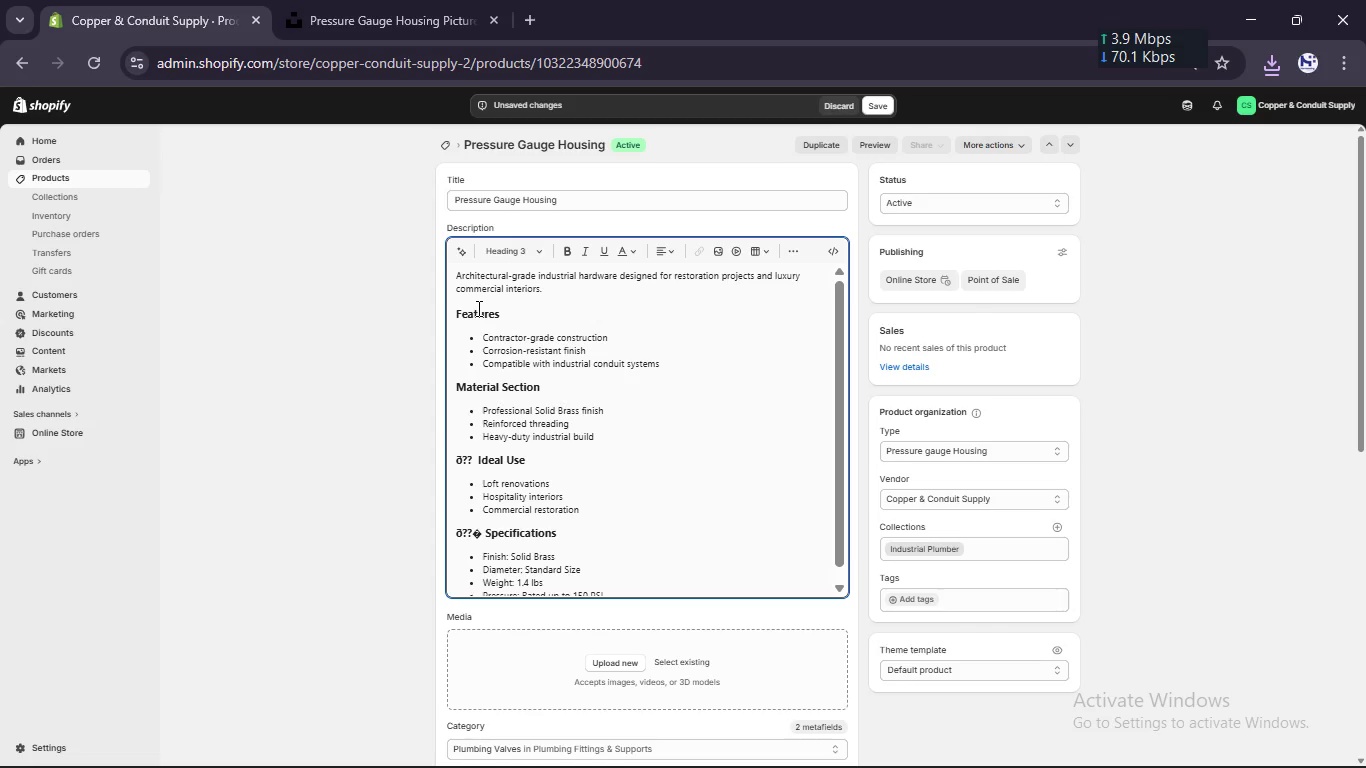 
key(Delete)
 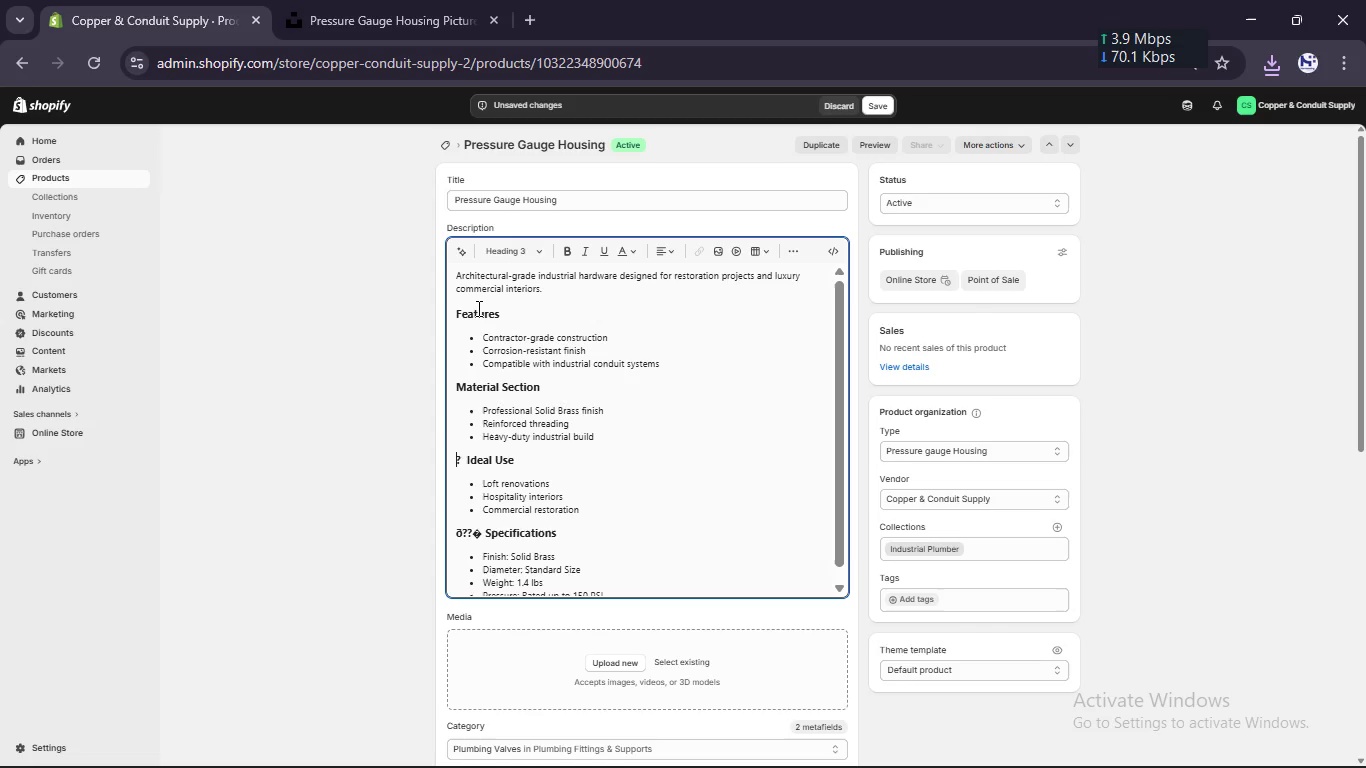 
key(Delete)
 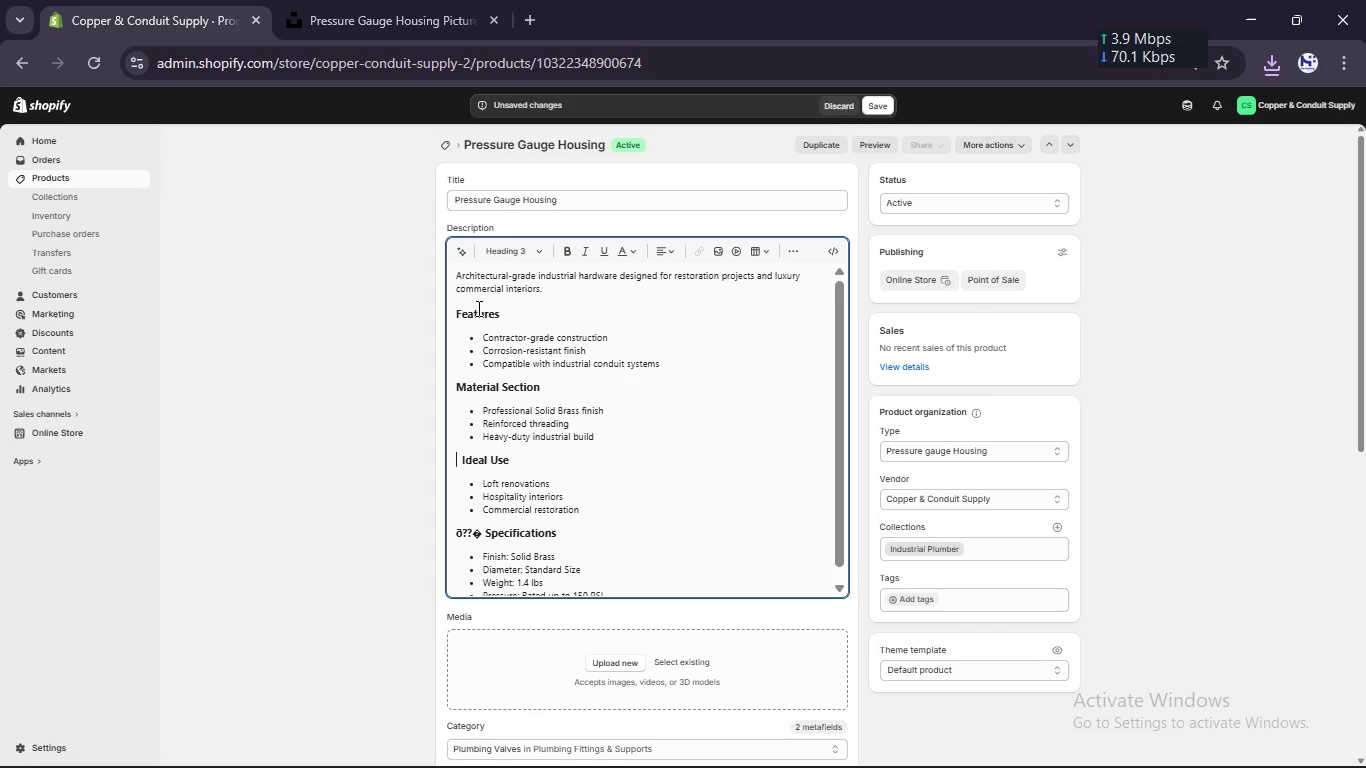 
key(Delete)
 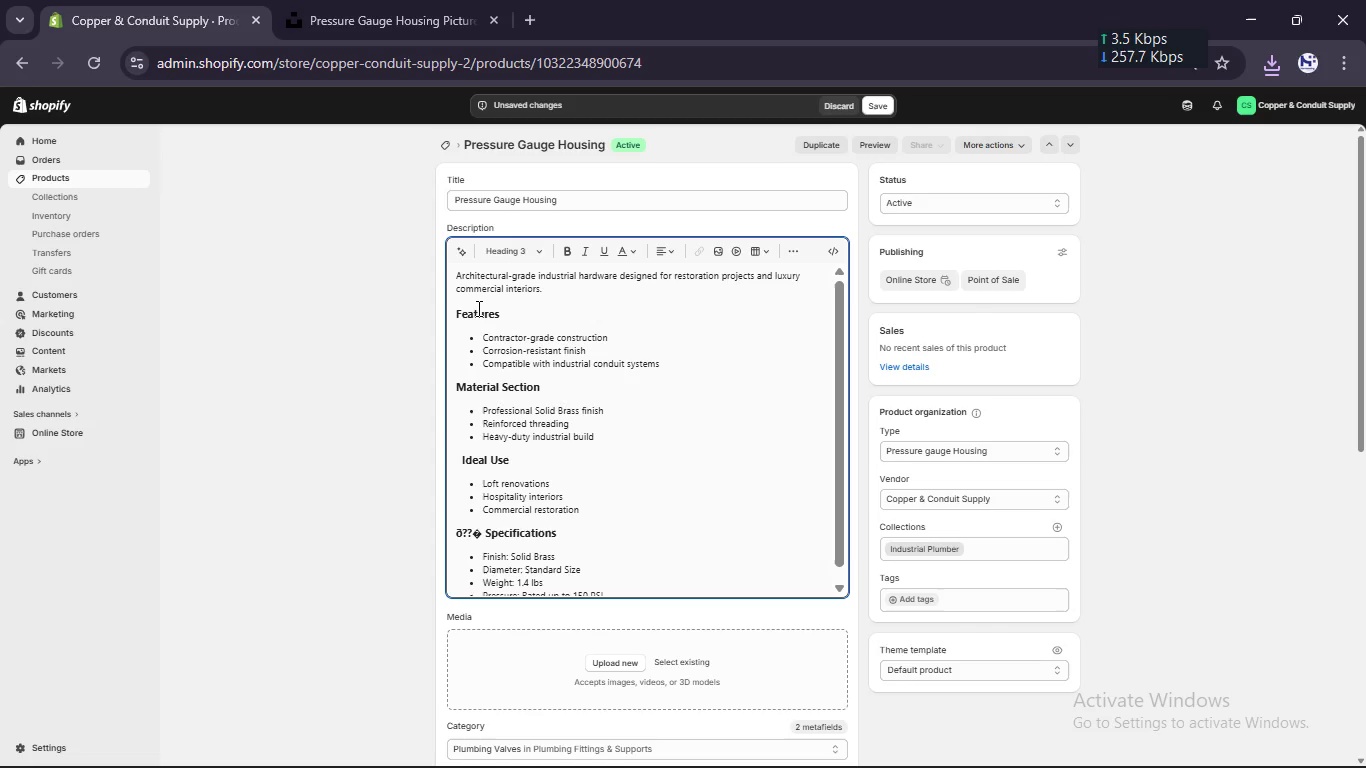 
key(Delete)
 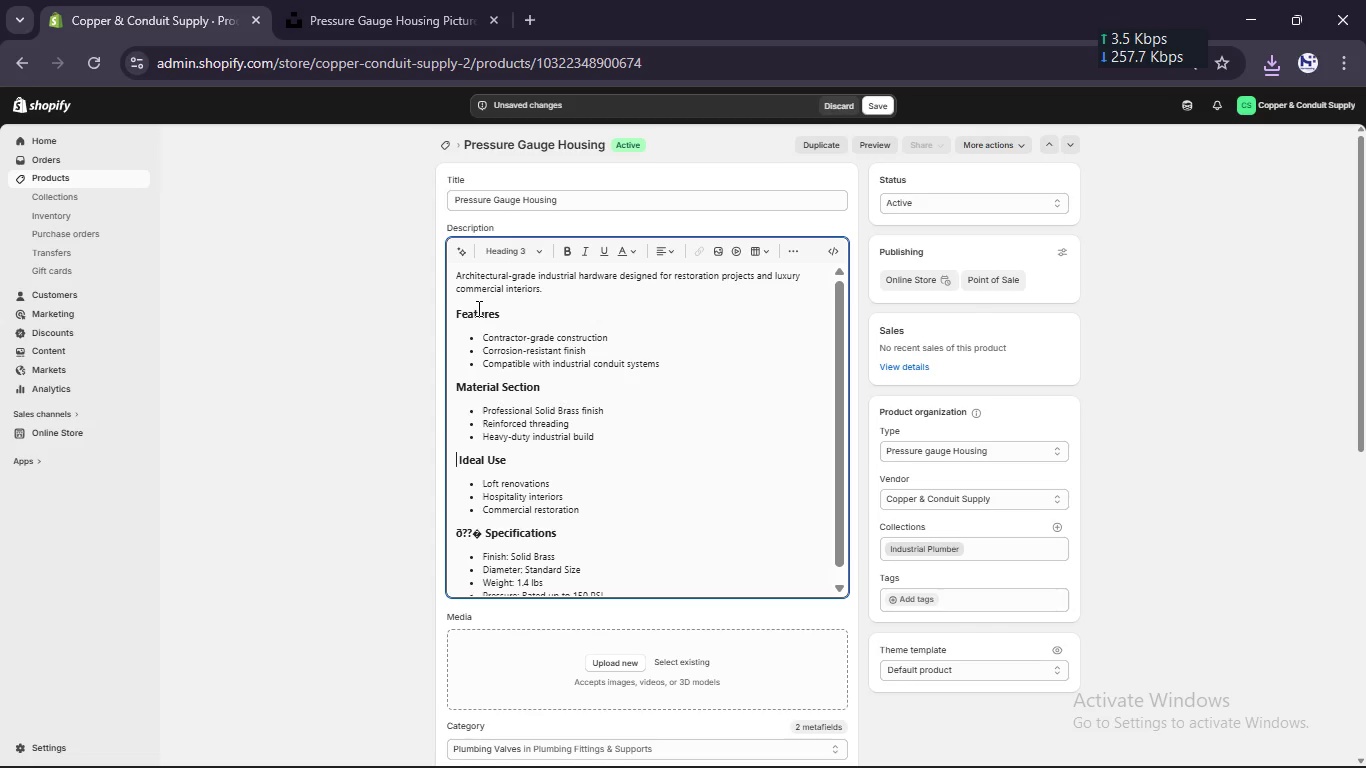 
key(Delete)
 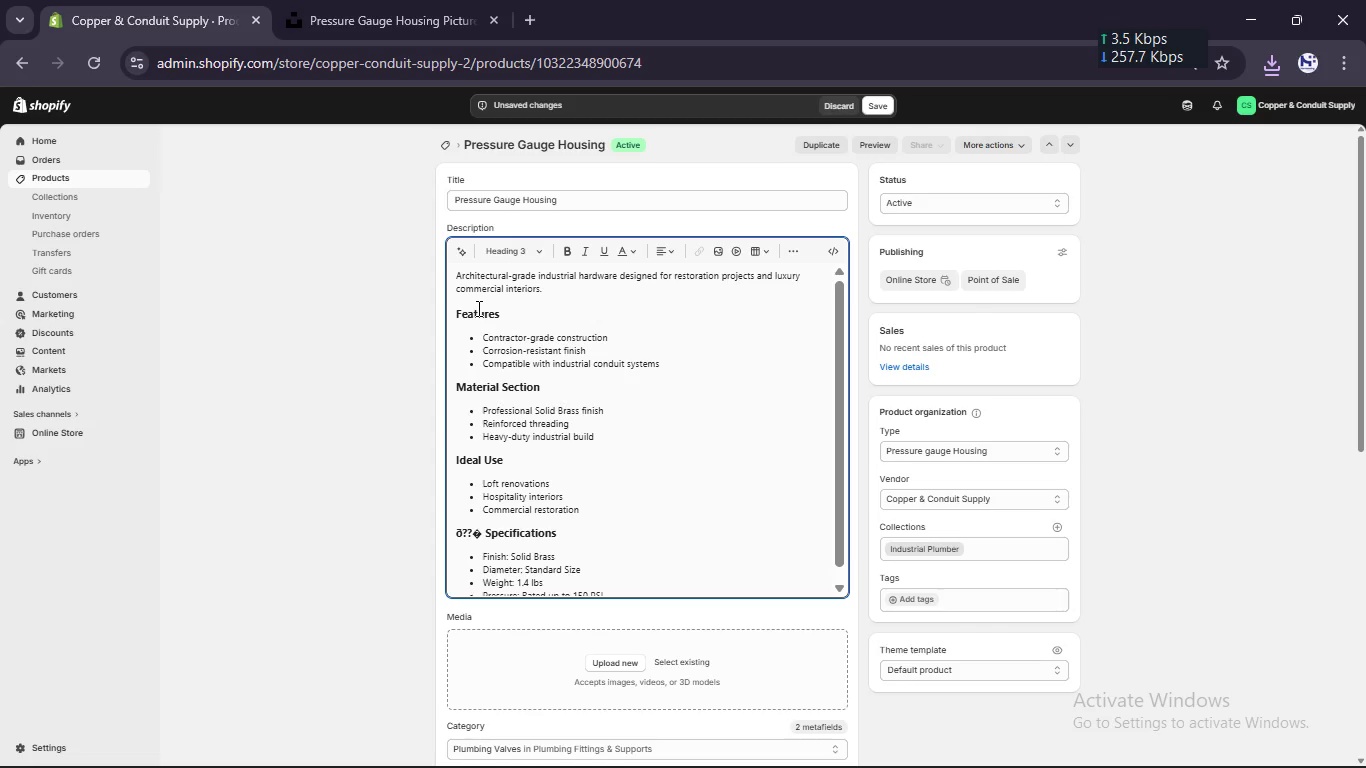 
key(ArrowDown)
 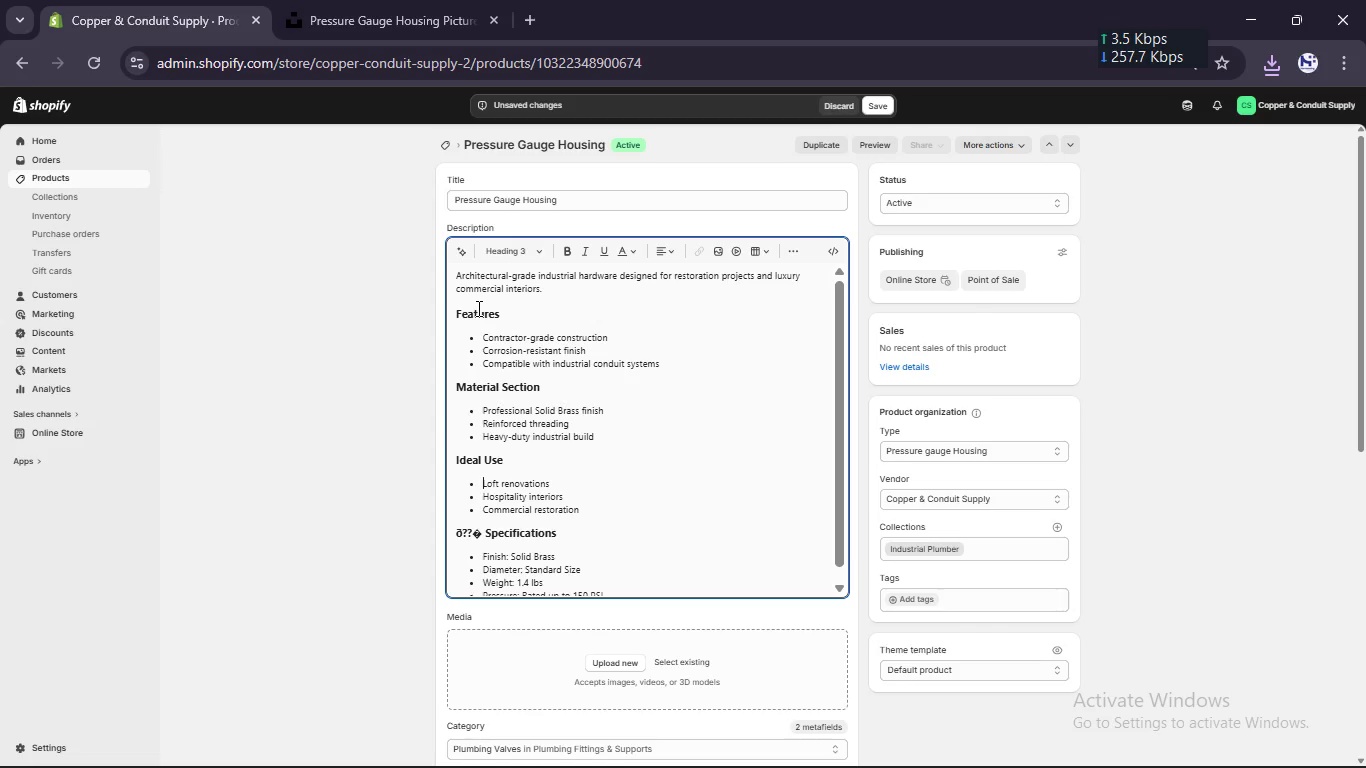 
key(ArrowDown)
 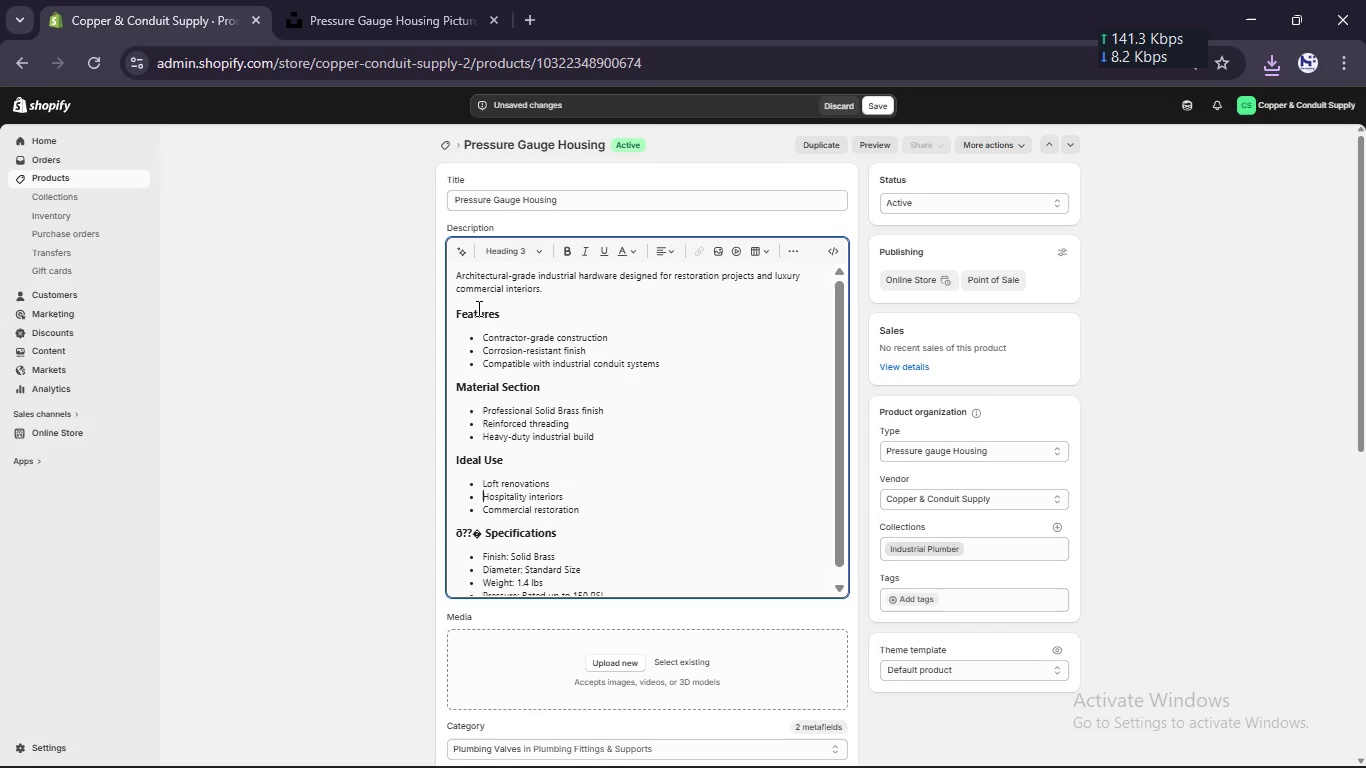 
key(ArrowDown)
 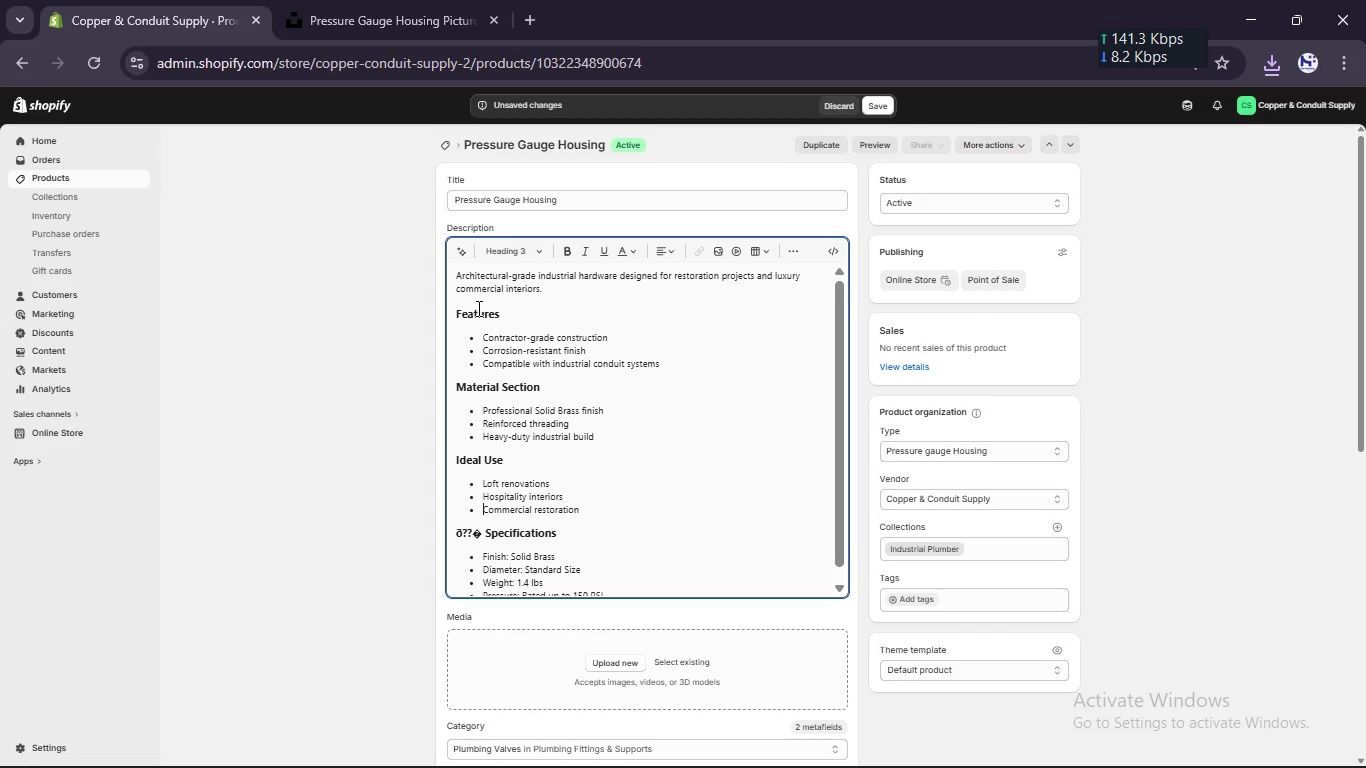 
key(ArrowDown)
 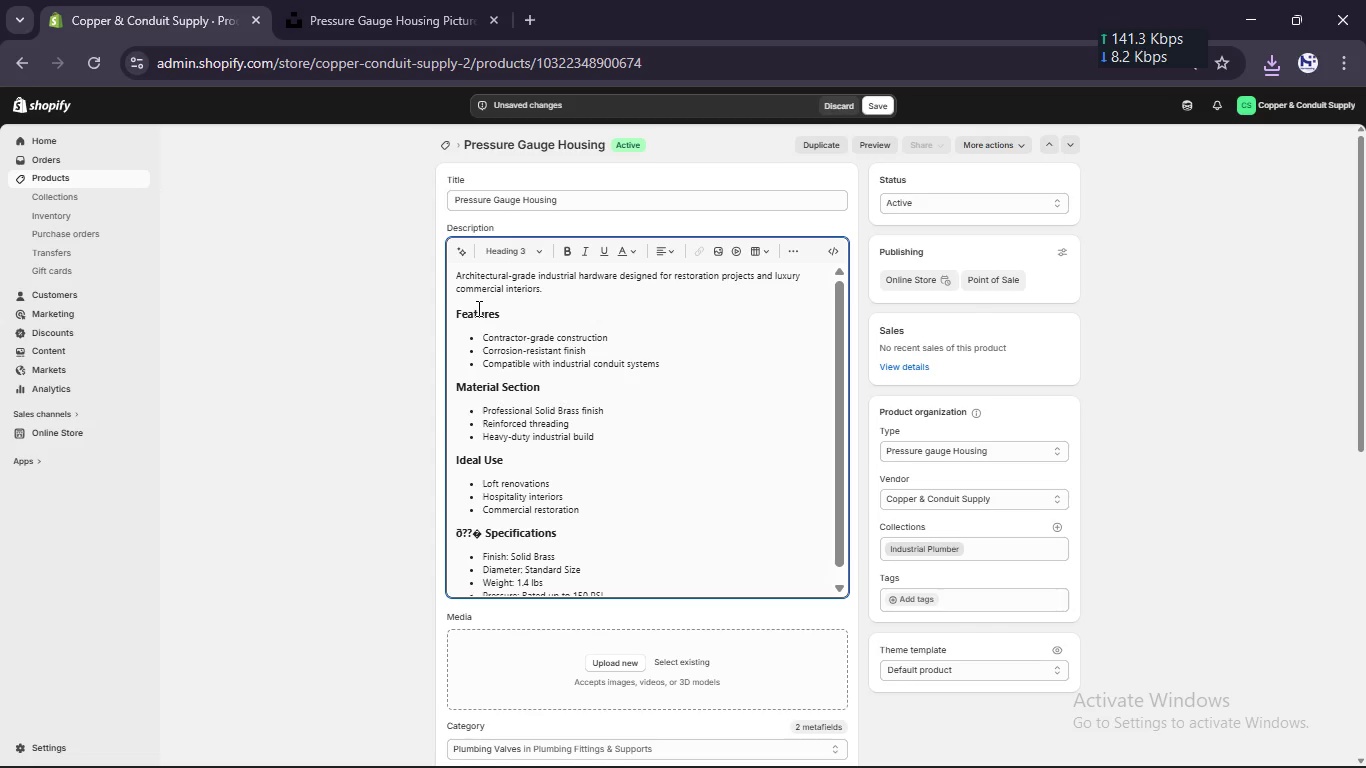 
key(Delete)
 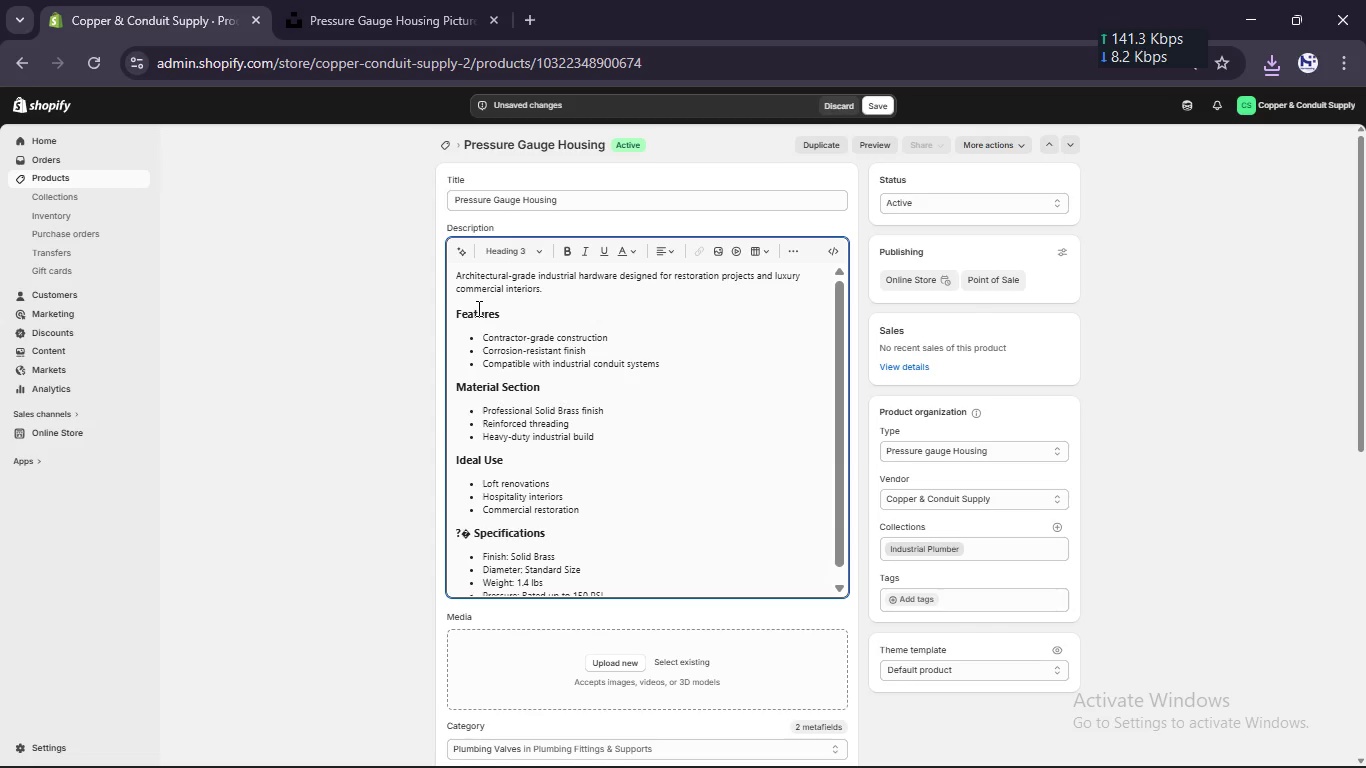 
key(Delete)
 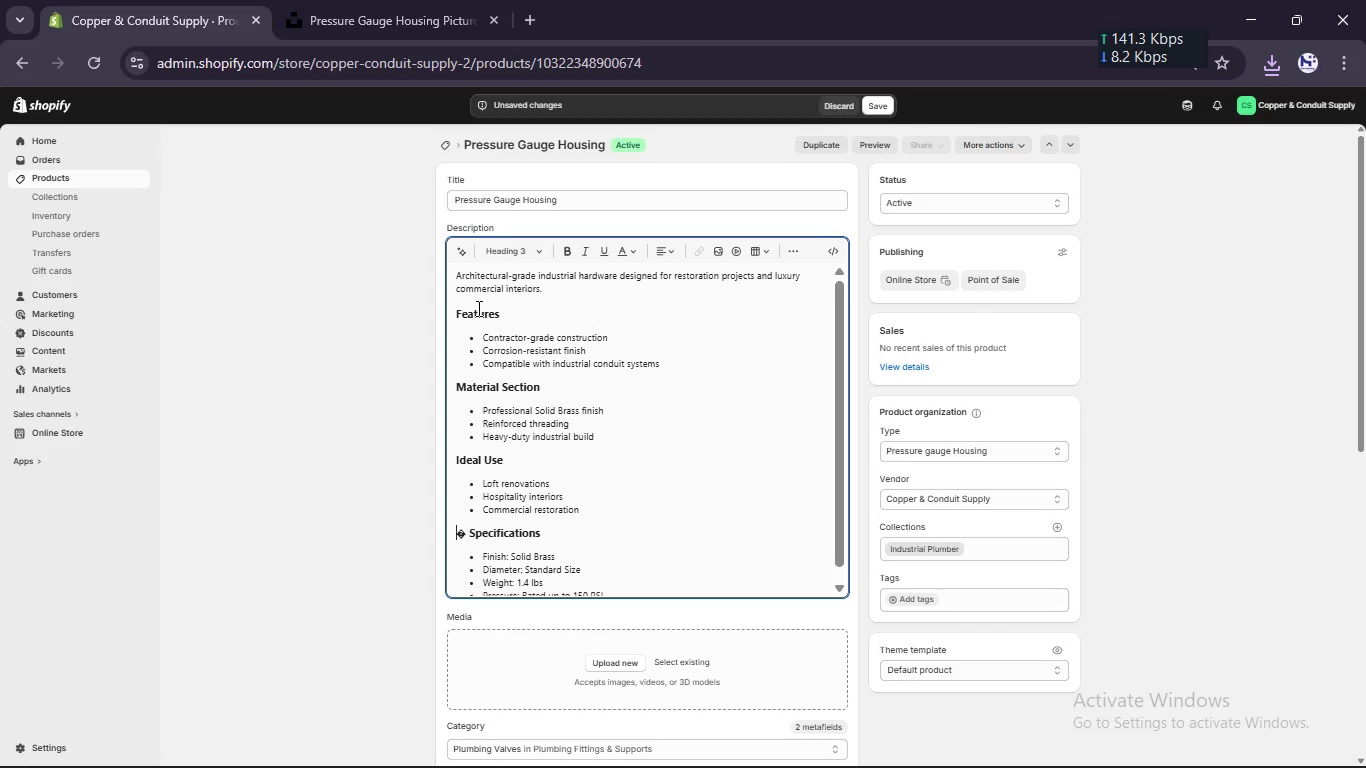 
key(Delete)
 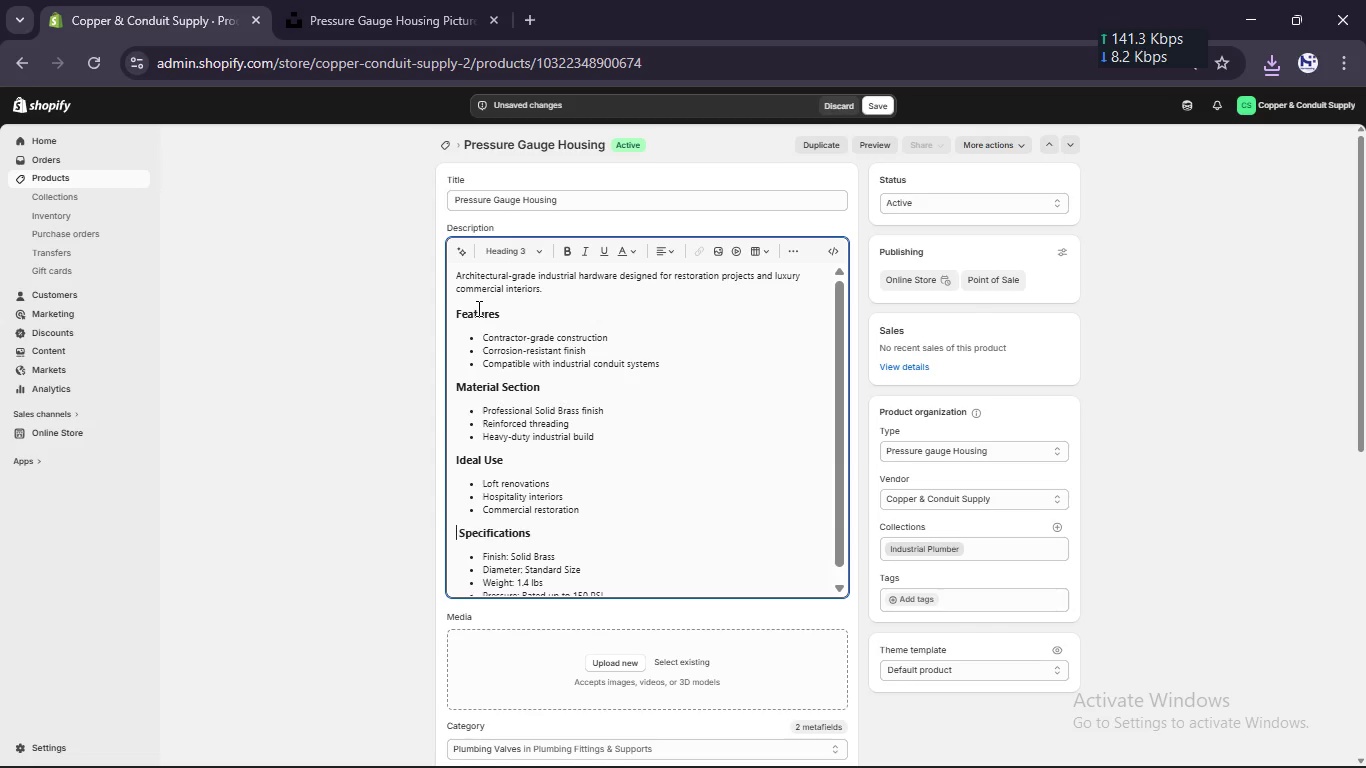 
key(Delete)
 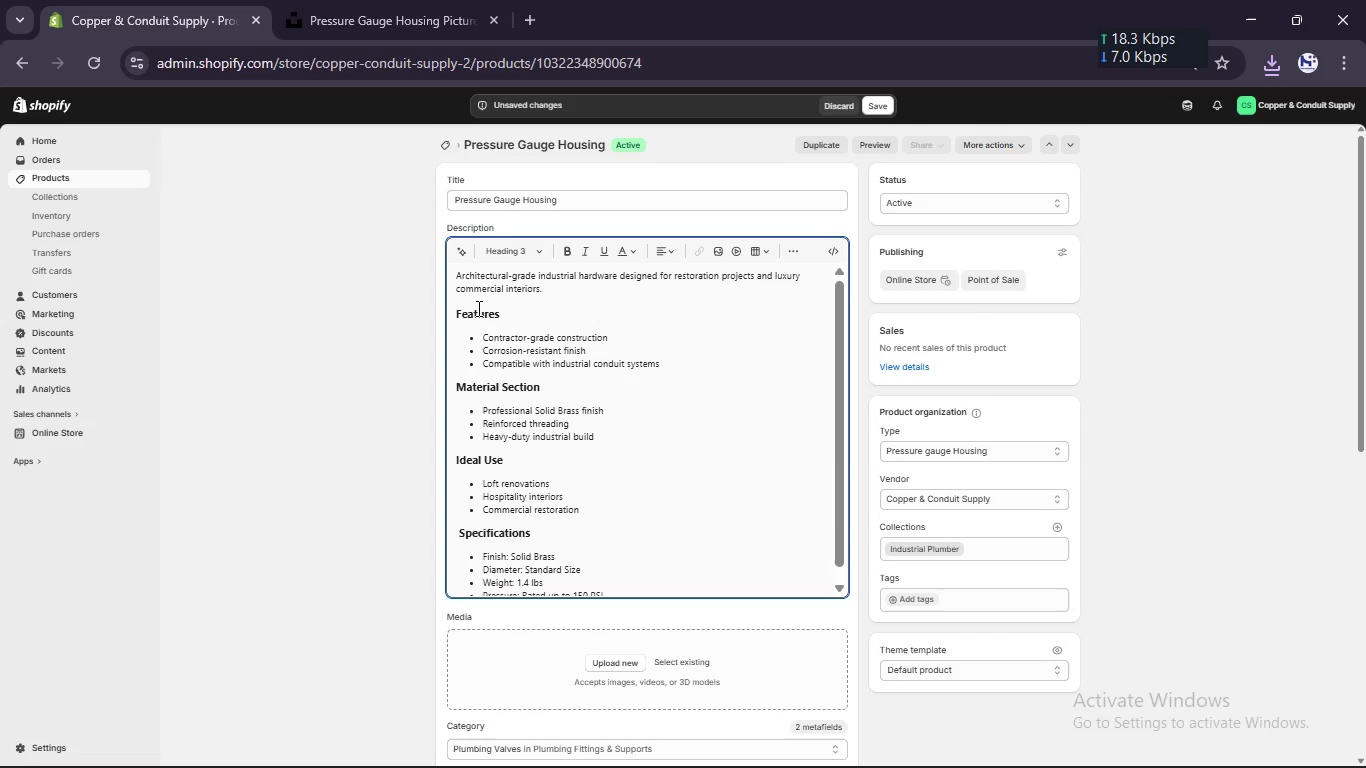 
key(Delete)
 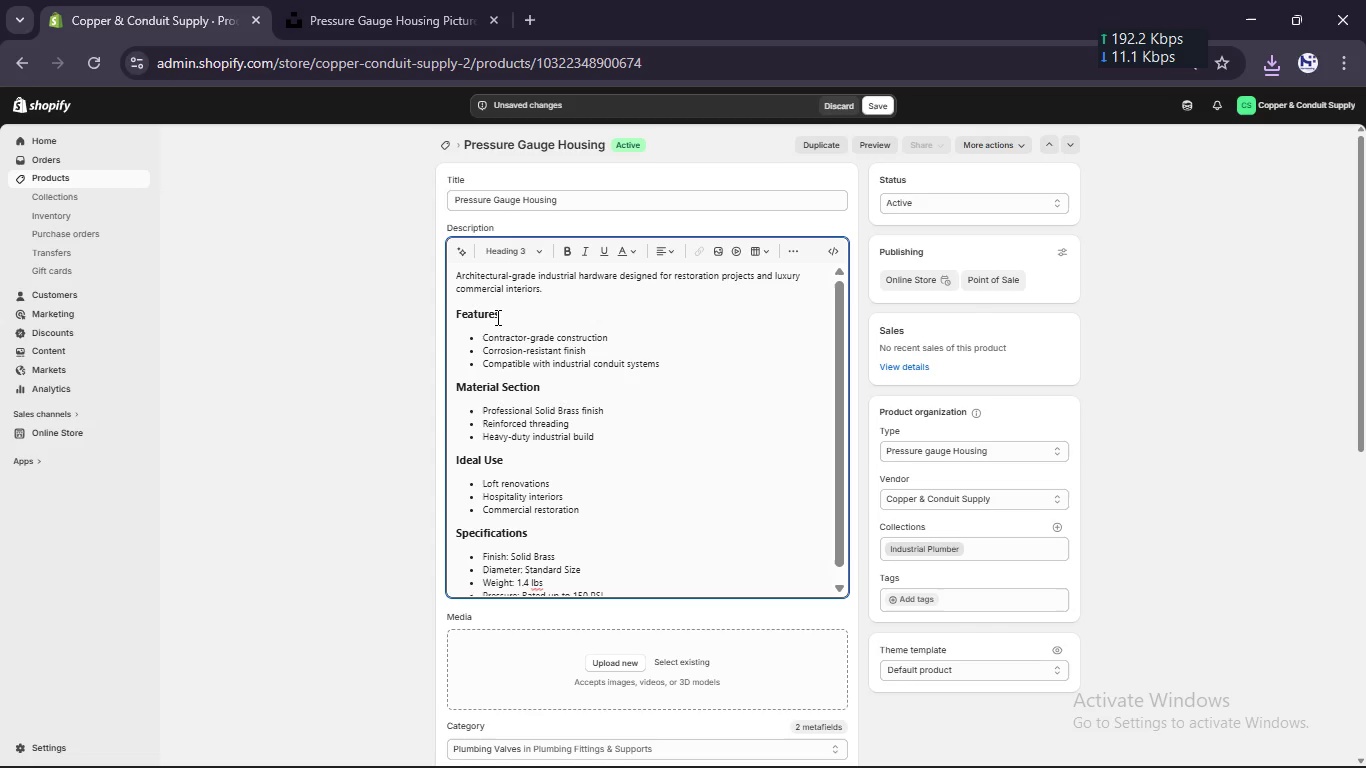 
scroll: coordinate [612, 659], scroll_direction: down, amount: 7.0
 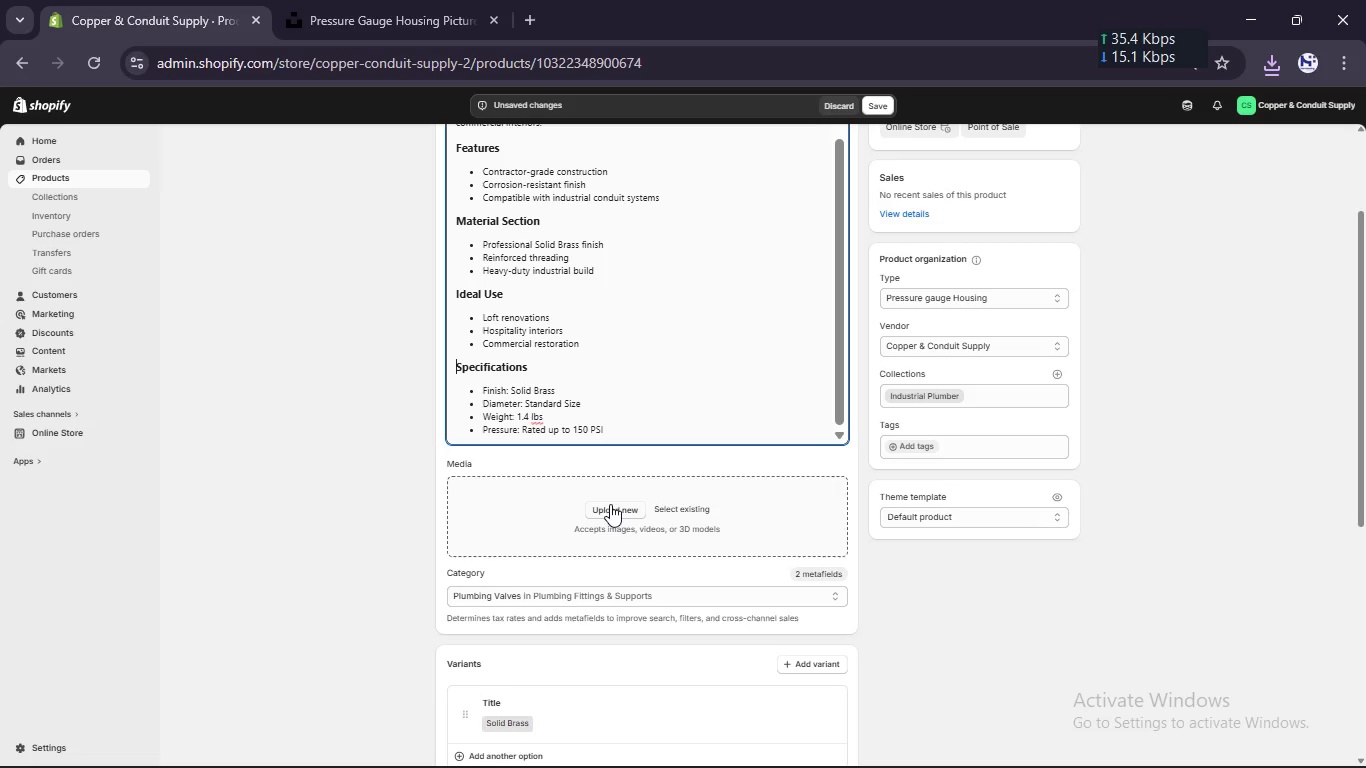 
left_click([609, 508])
 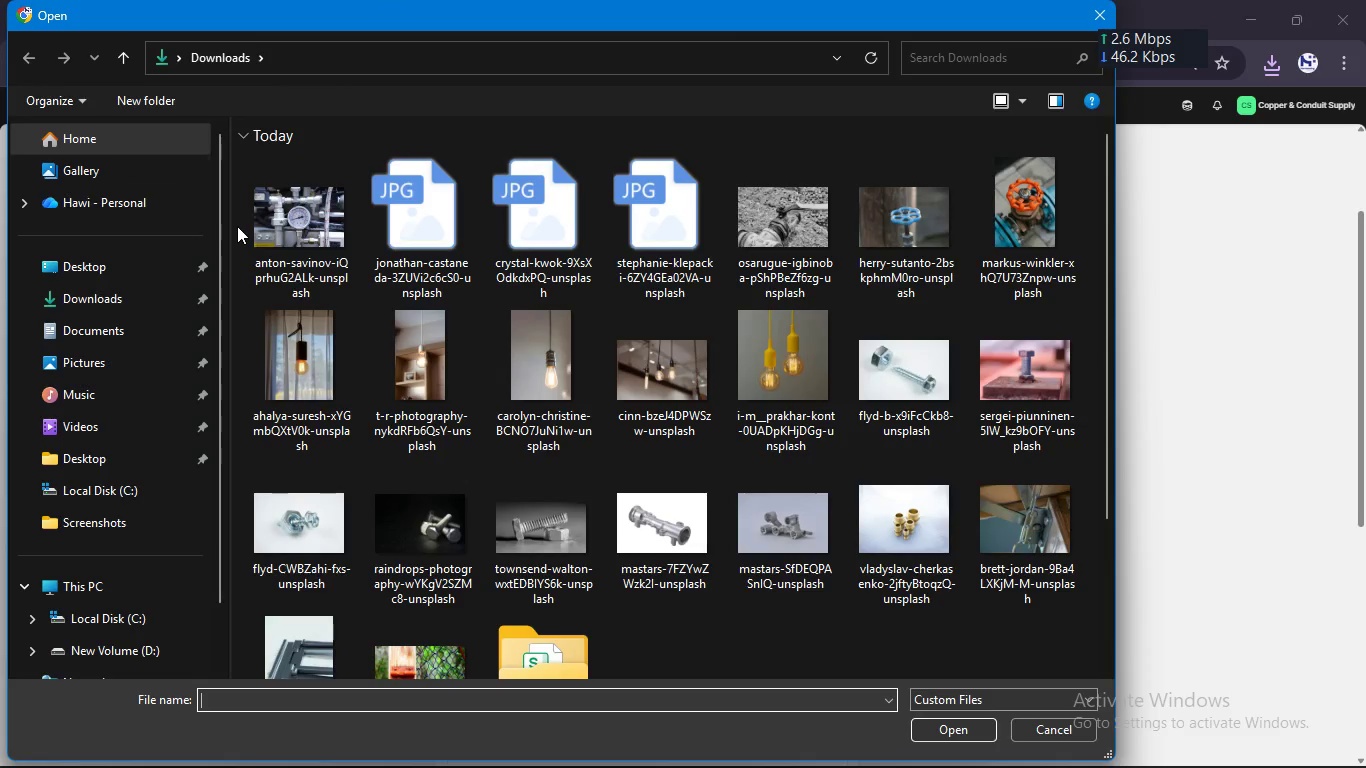 
left_click_drag(start_coordinate=[241, 228], to_coordinate=[614, 213])
 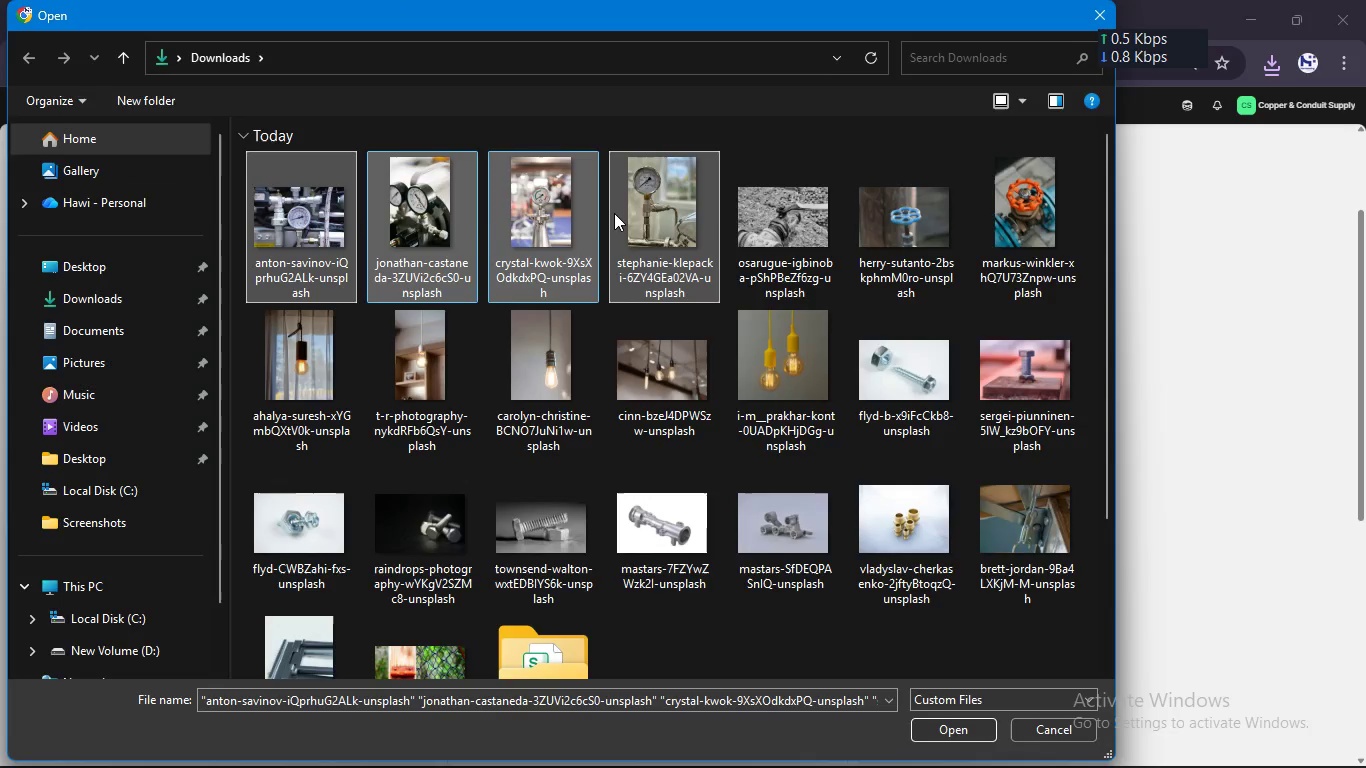 
key(Enter)
 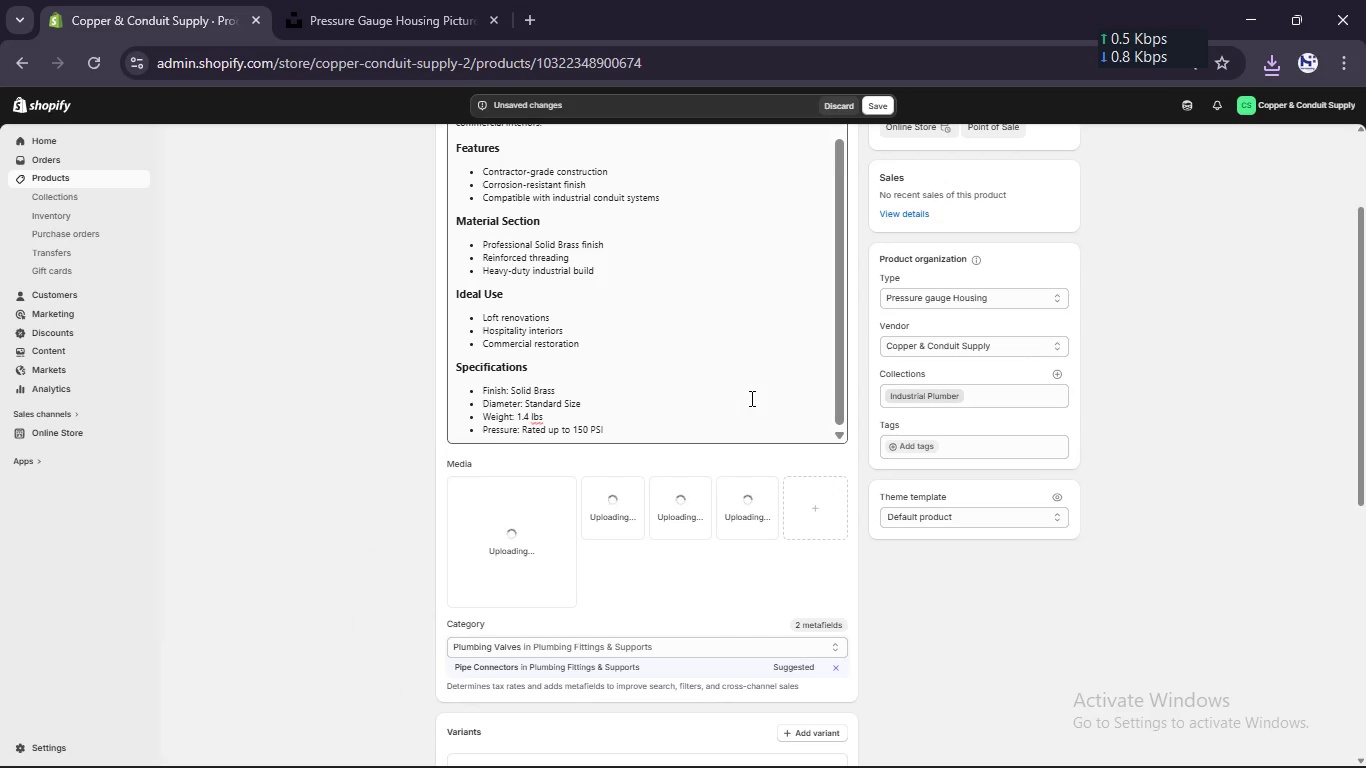 
scroll: coordinate [750, 398], scroll_direction: none, amount: 0.0
 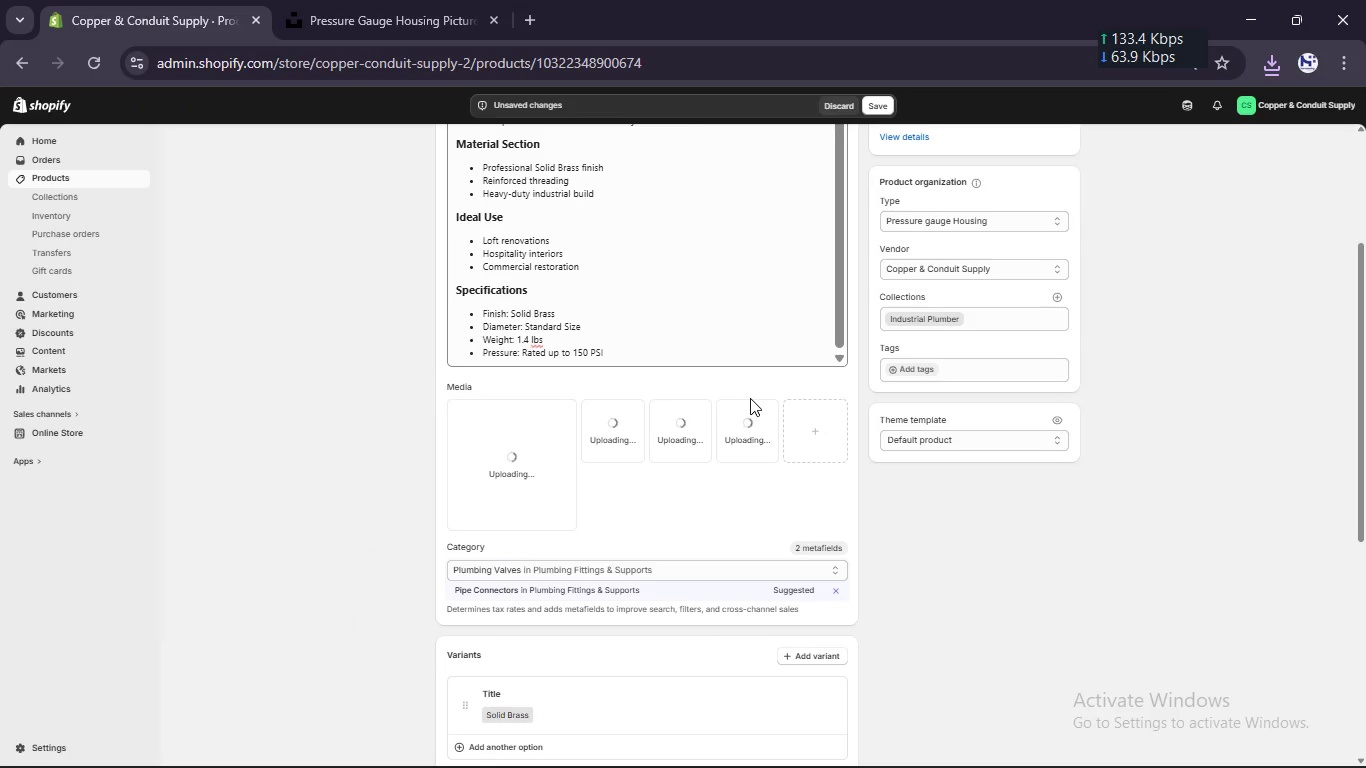 
scroll: coordinate [750, 398], scroll_direction: down, amount: 4.0
 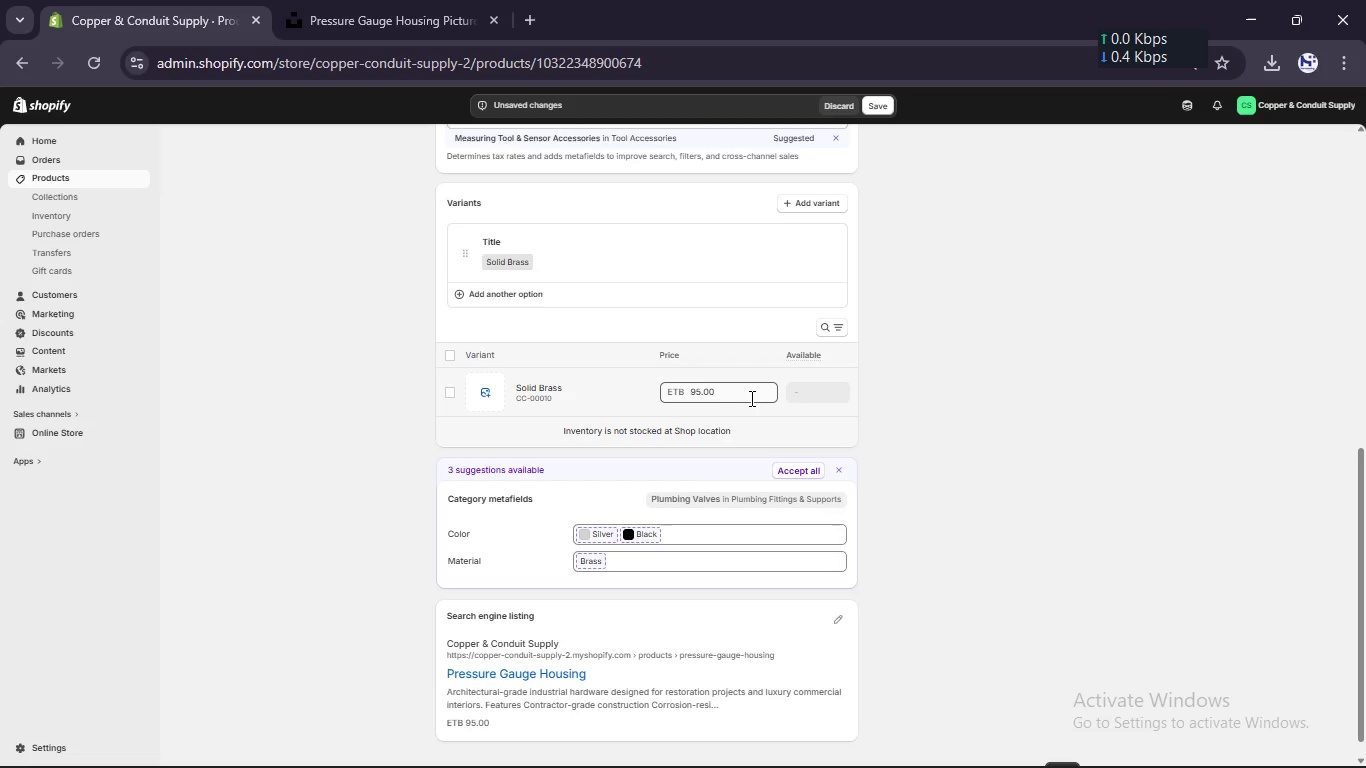 
wait(62.41)
 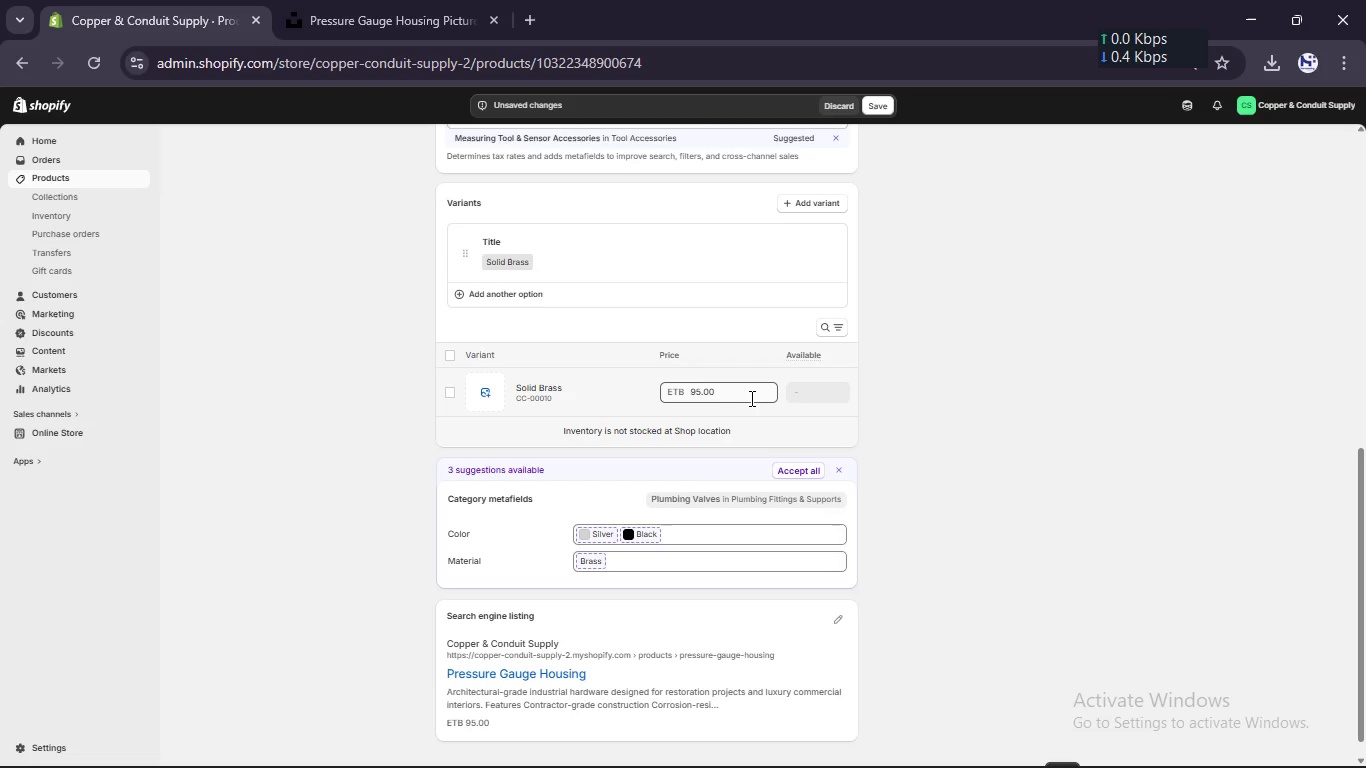 
left_click([797, 465])
 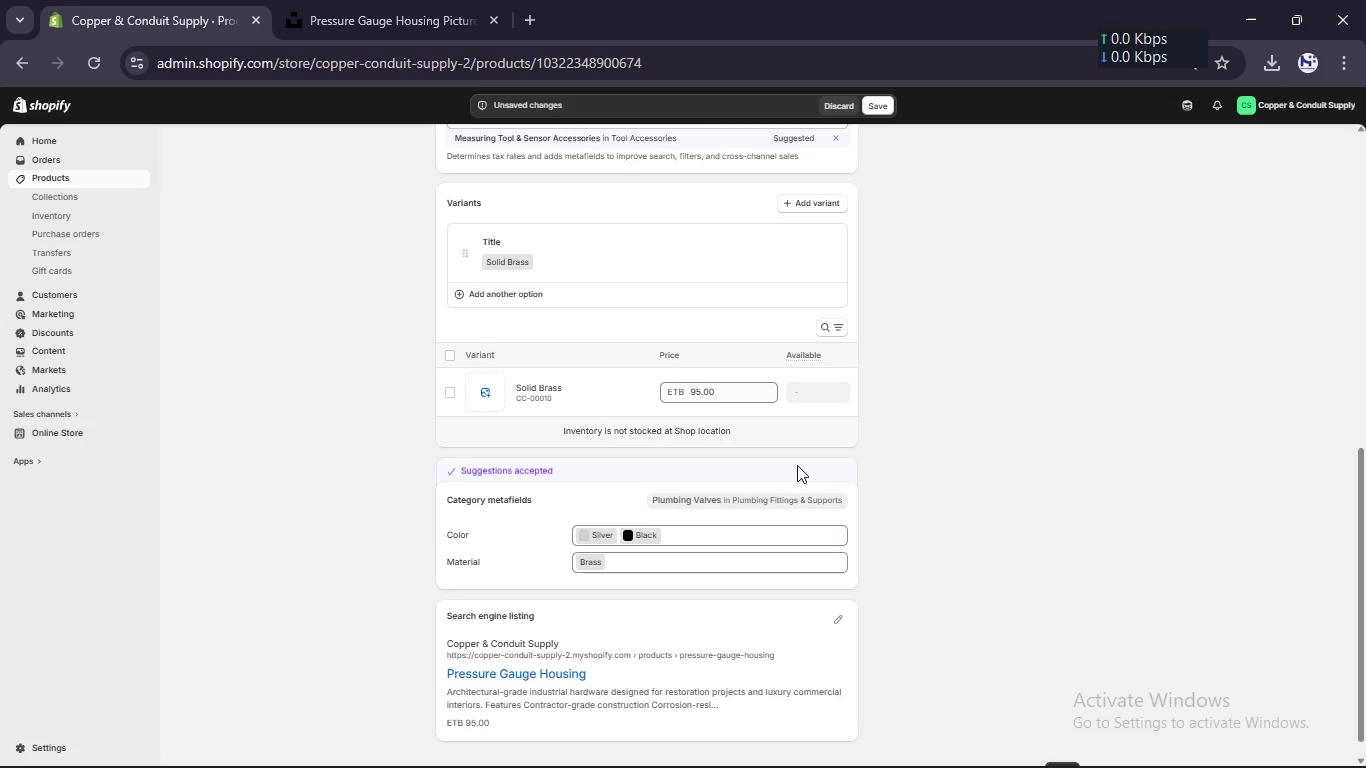 
scroll: coordinate [797, 465], scroll_direction: up, amount: 15.0
 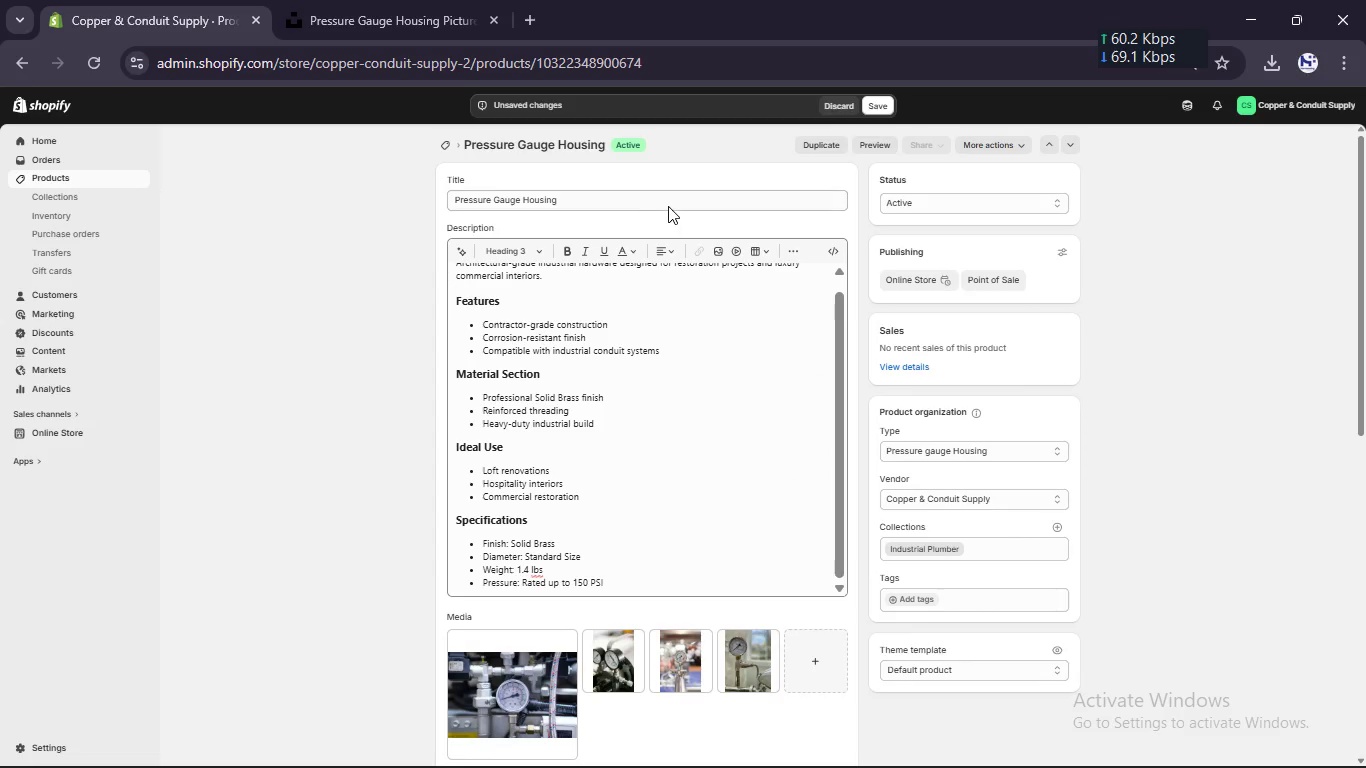 
left_click([668, 205])
 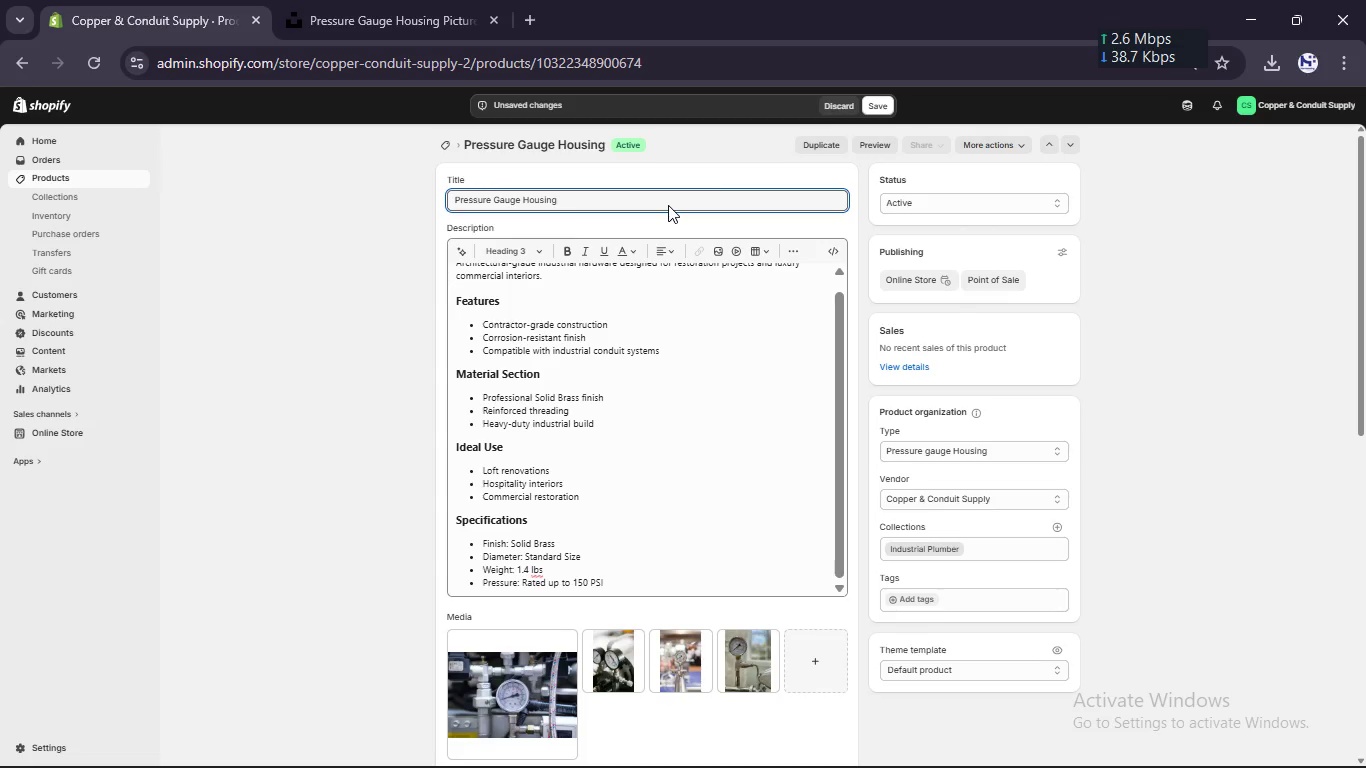 
key(Space)
 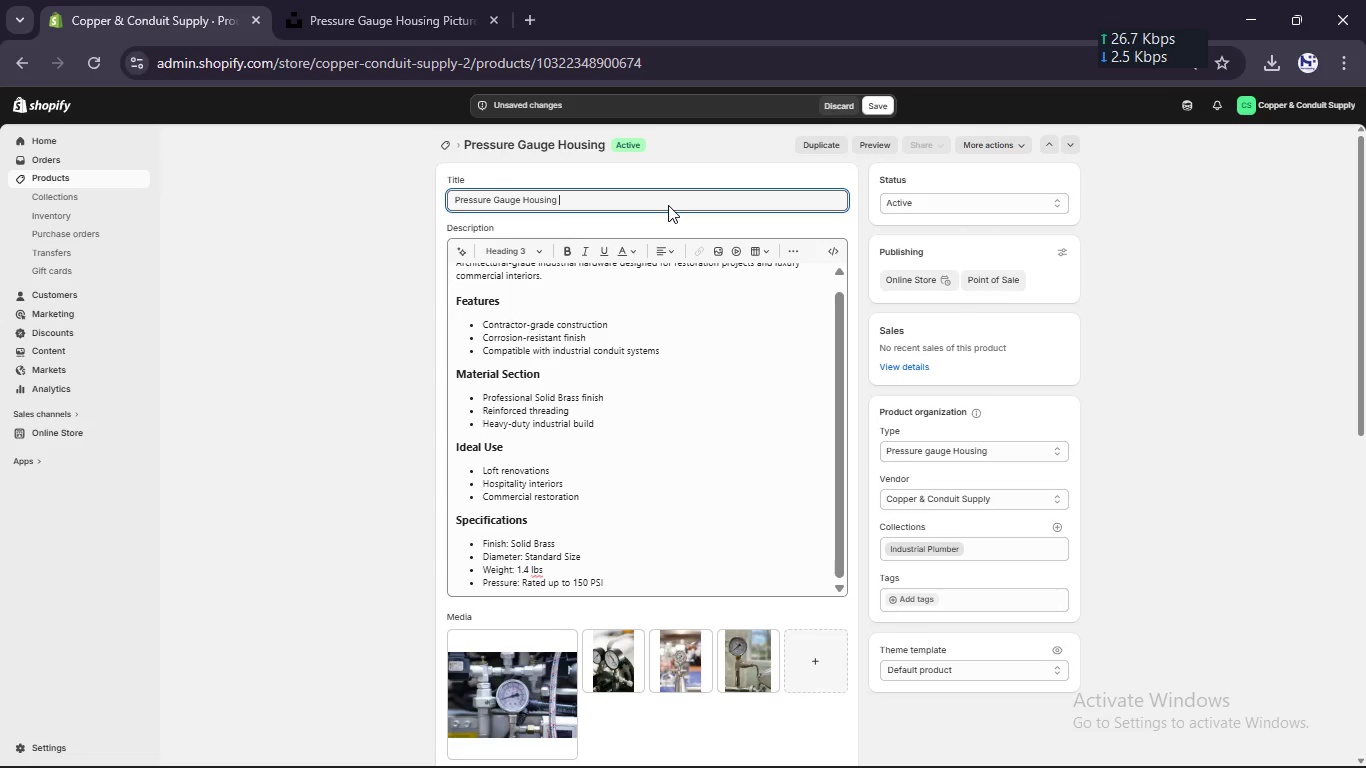 
type([Break] Standard )
 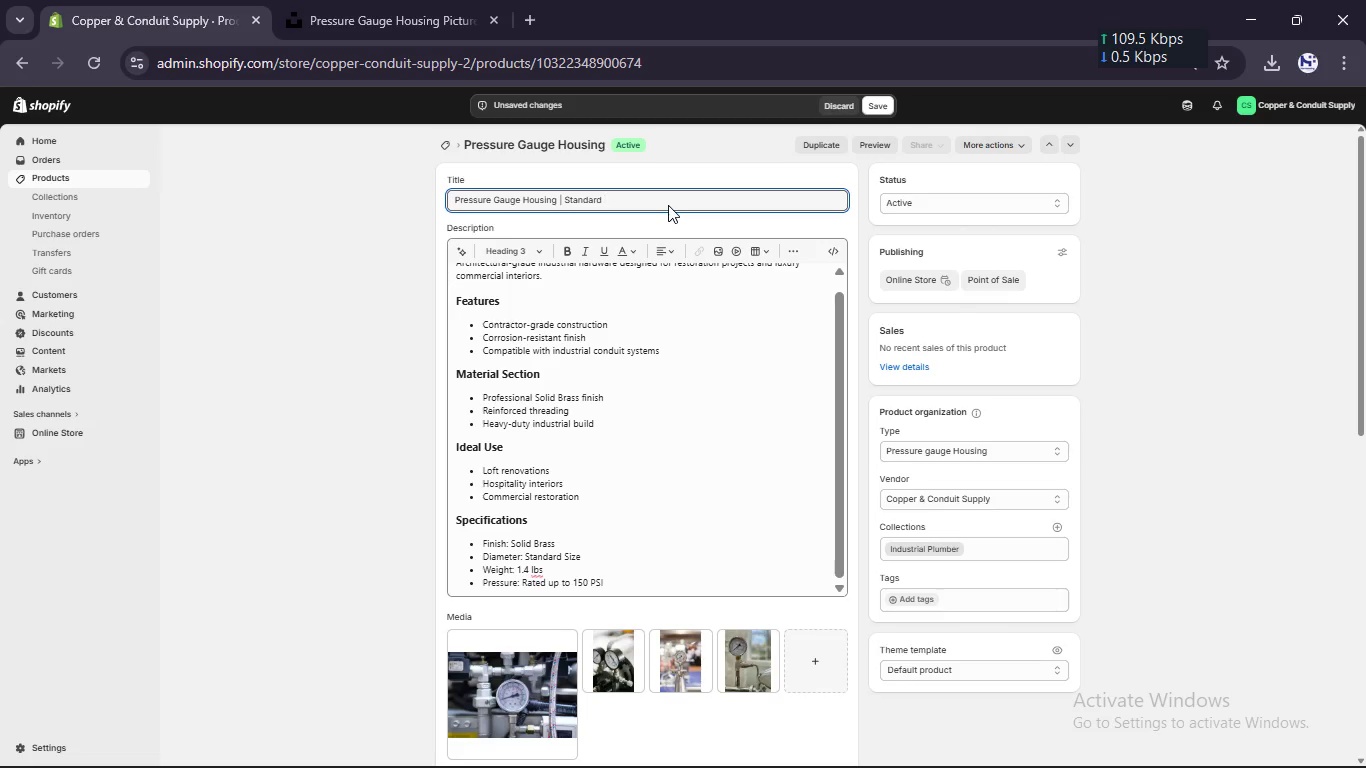 
type(Size [Break] Solid Brass)
 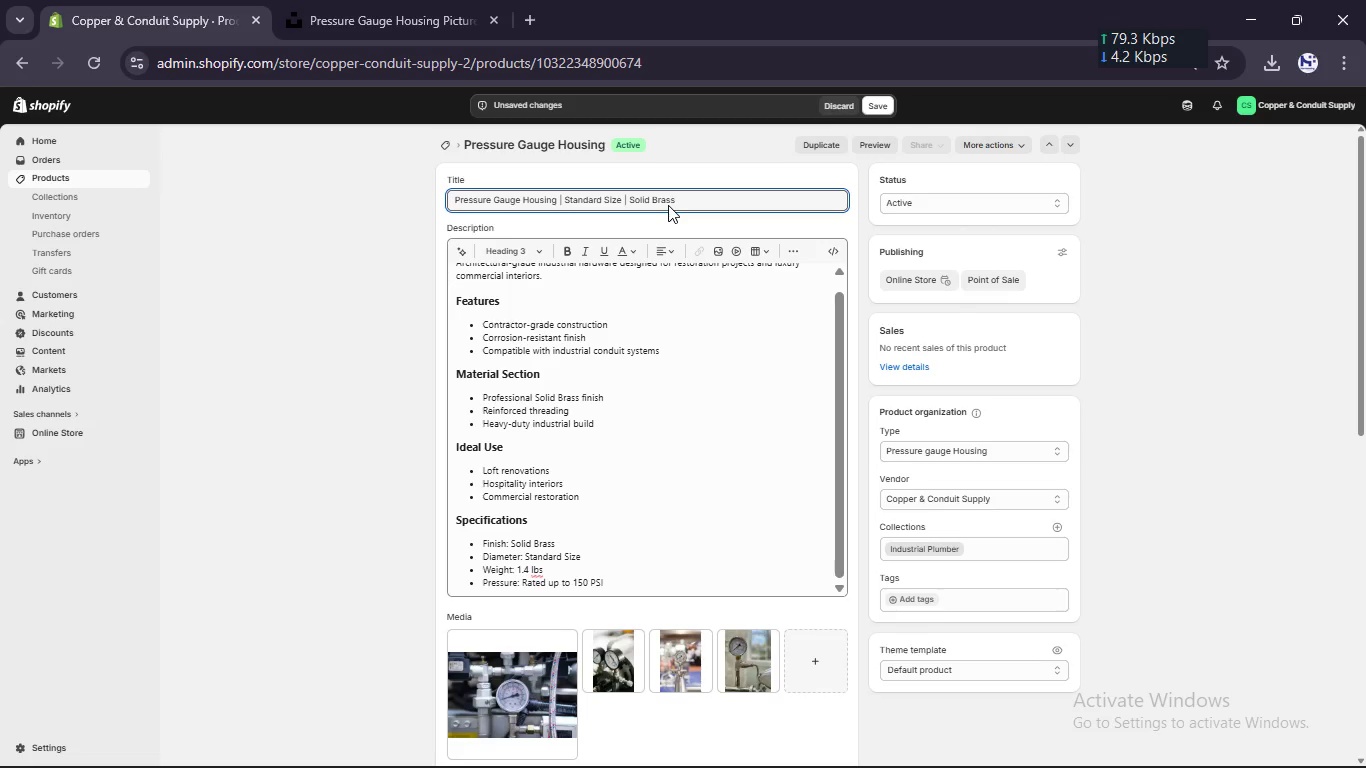 
scroll: coordinate [501, 426], scroll_direction: down, amount: 1.0
 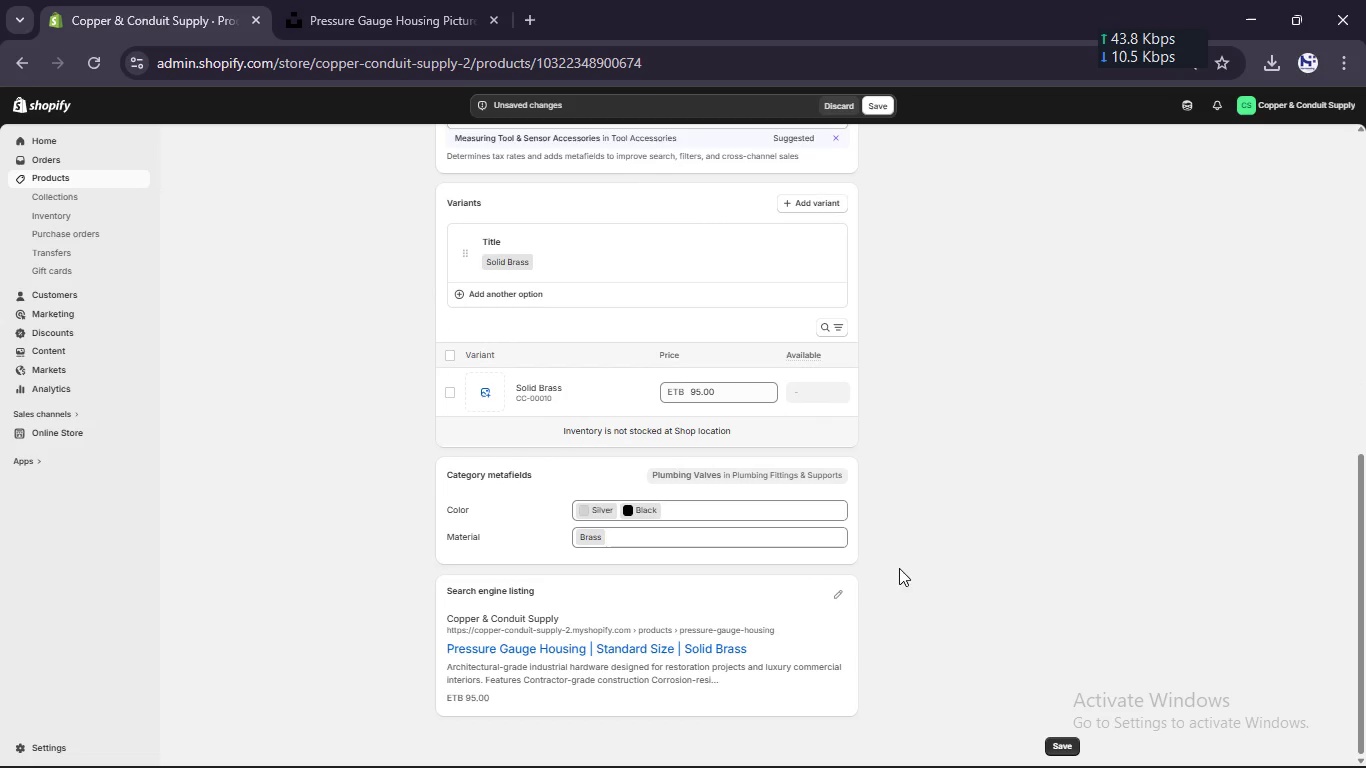 
left_click([841, 597])
 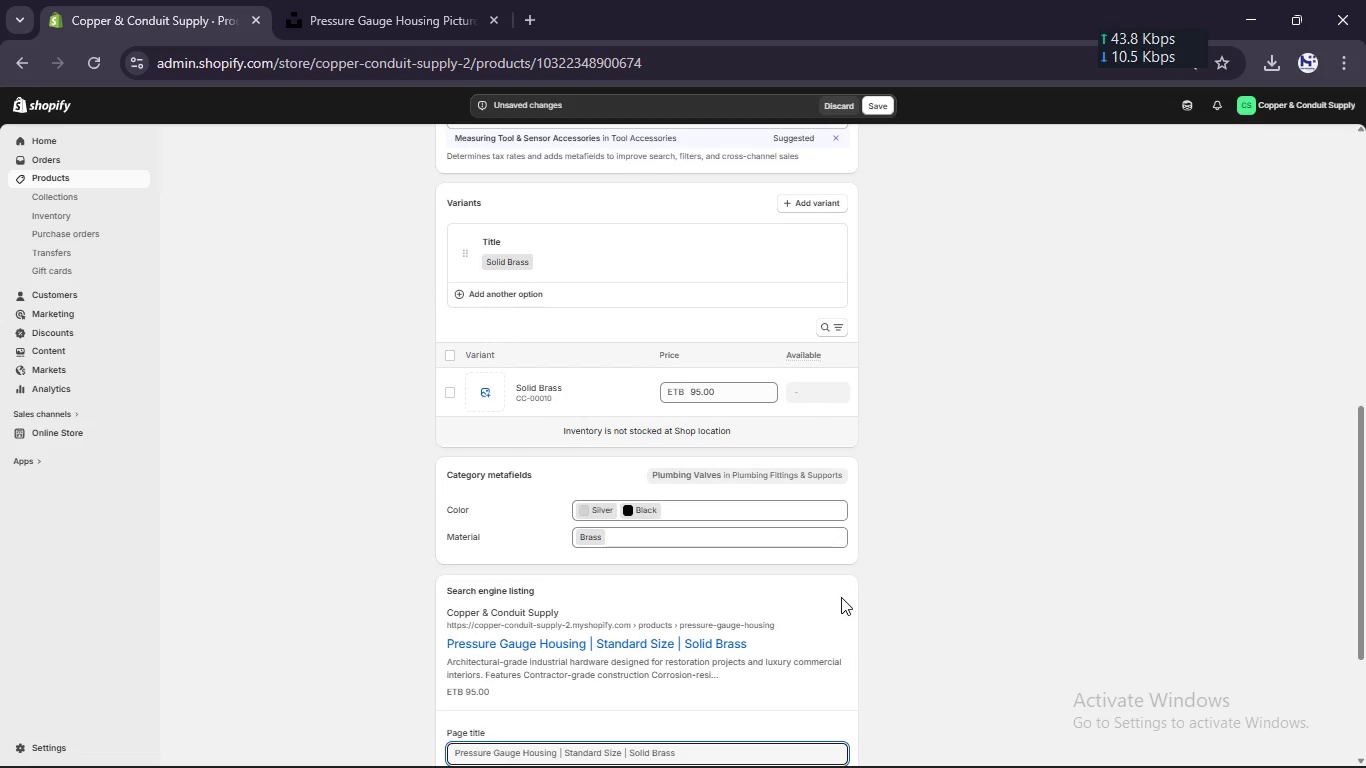 
scroll: coordinate [841, 597], scroll_direction: down, amount: 16.0
 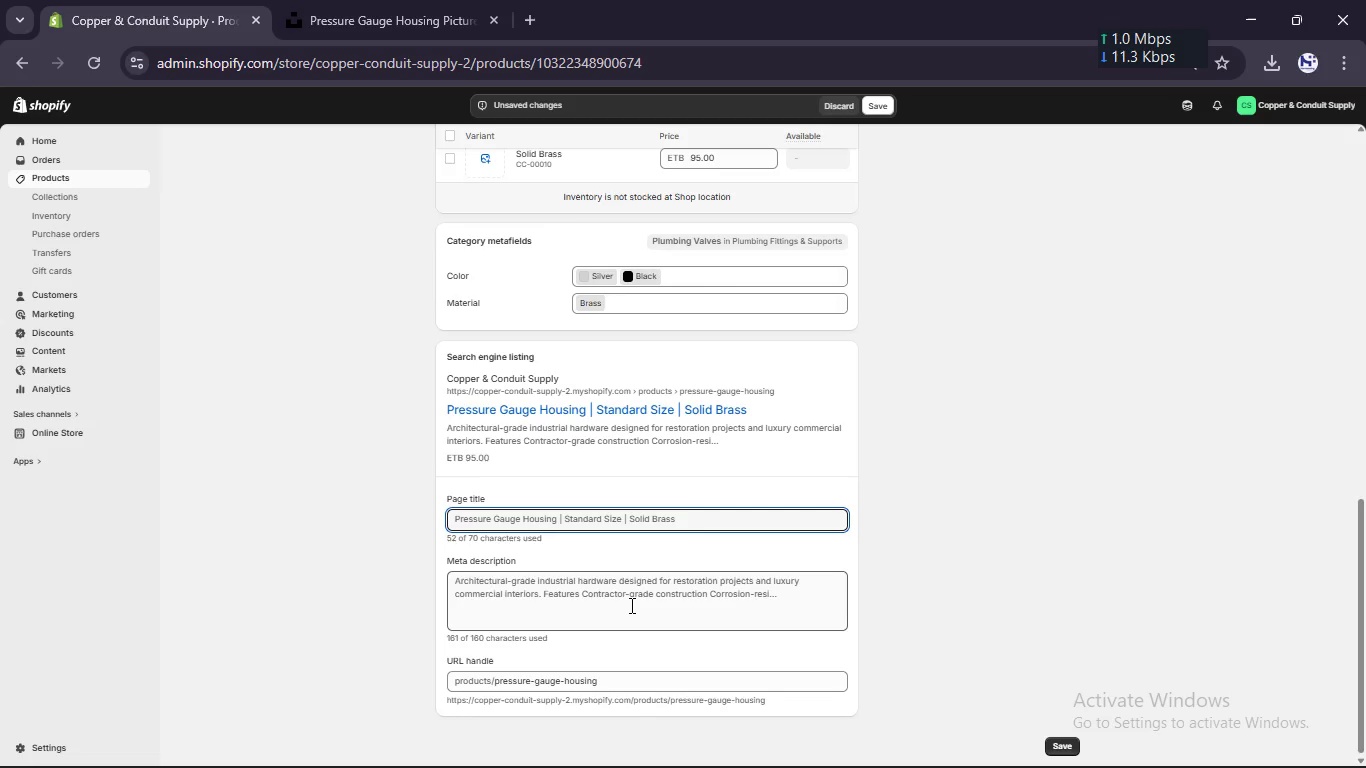 
left_click([630, 605])
 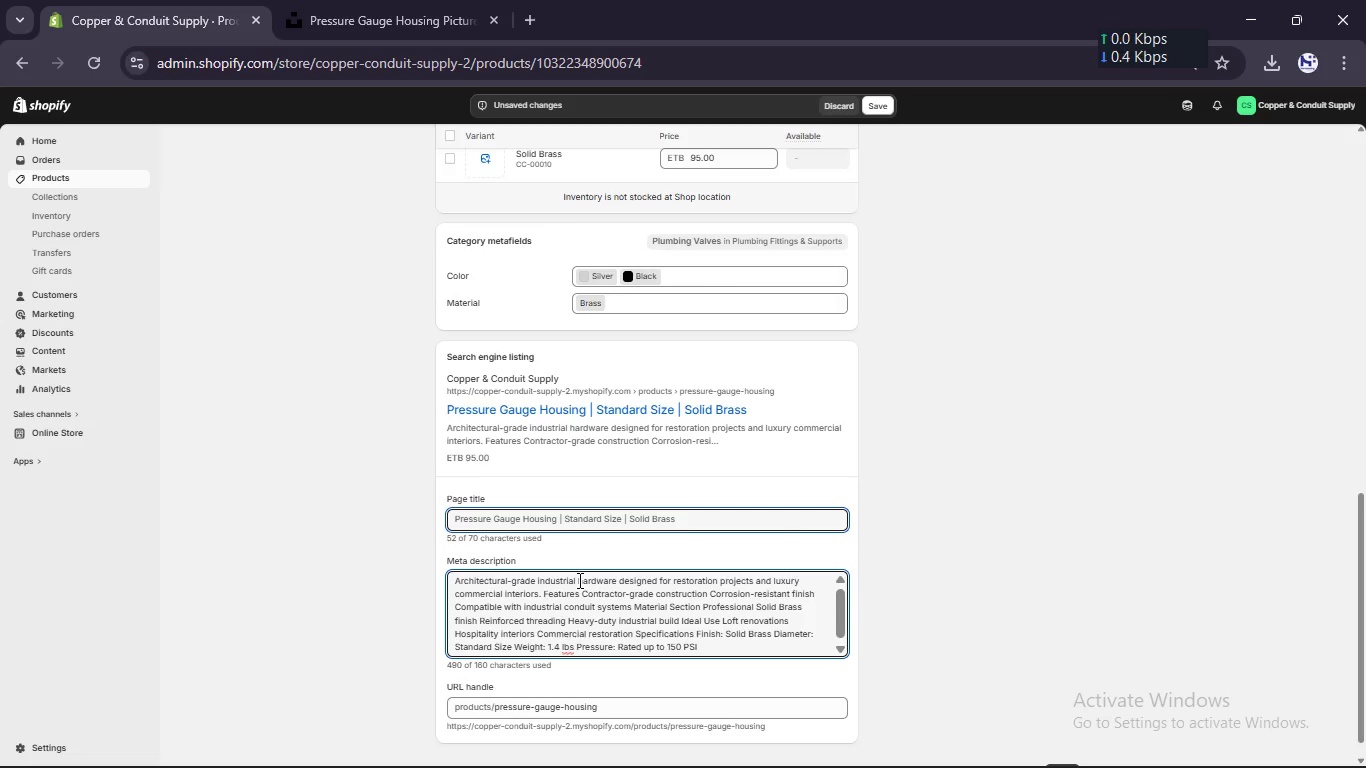 
wait(5.73)
 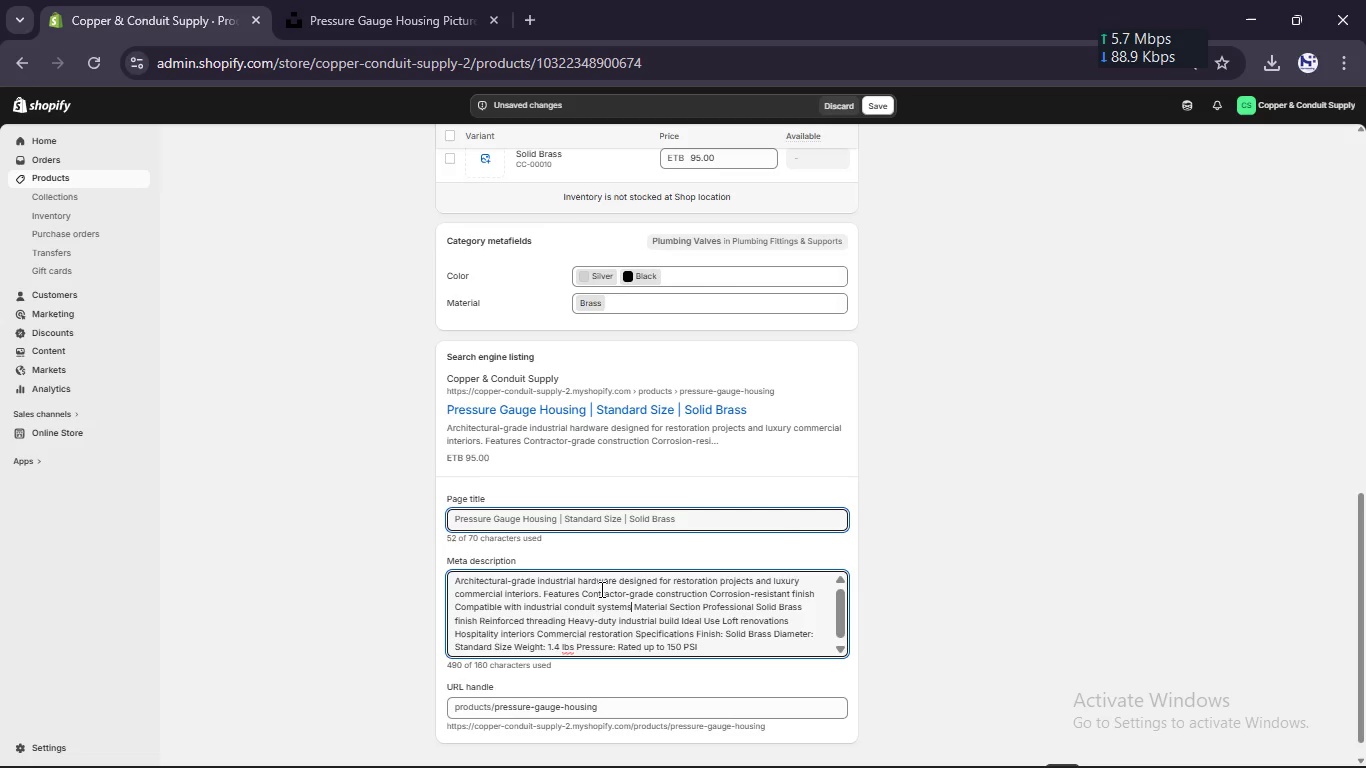 
left_click_drag(start_coordinate=[578, 579], to_coordinate=[776, 666])
 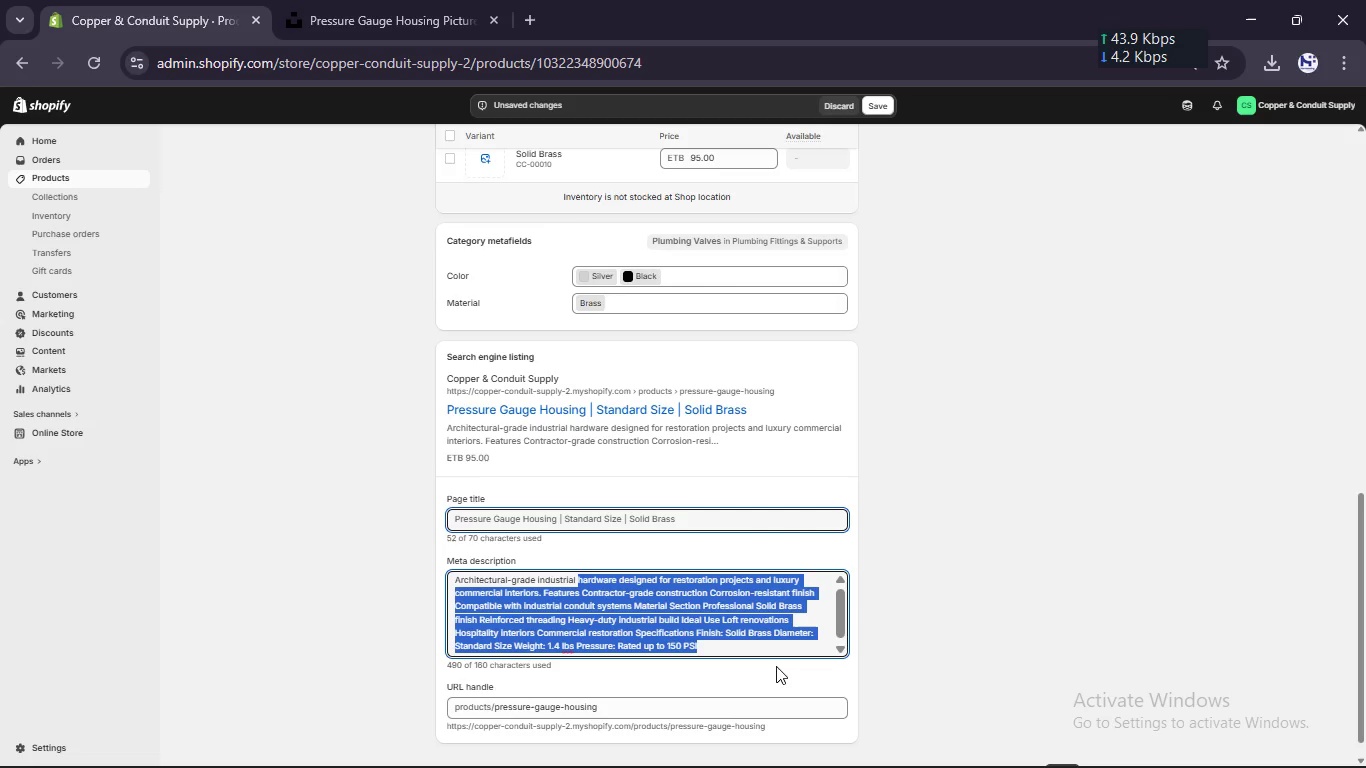 
key(Backspace)
type(gauge housing in solid brass finish. Ideal fr)
key(Backspace)
type(or luxury ret=)
key(Backspace)
key(Backspace)
type(storation)
 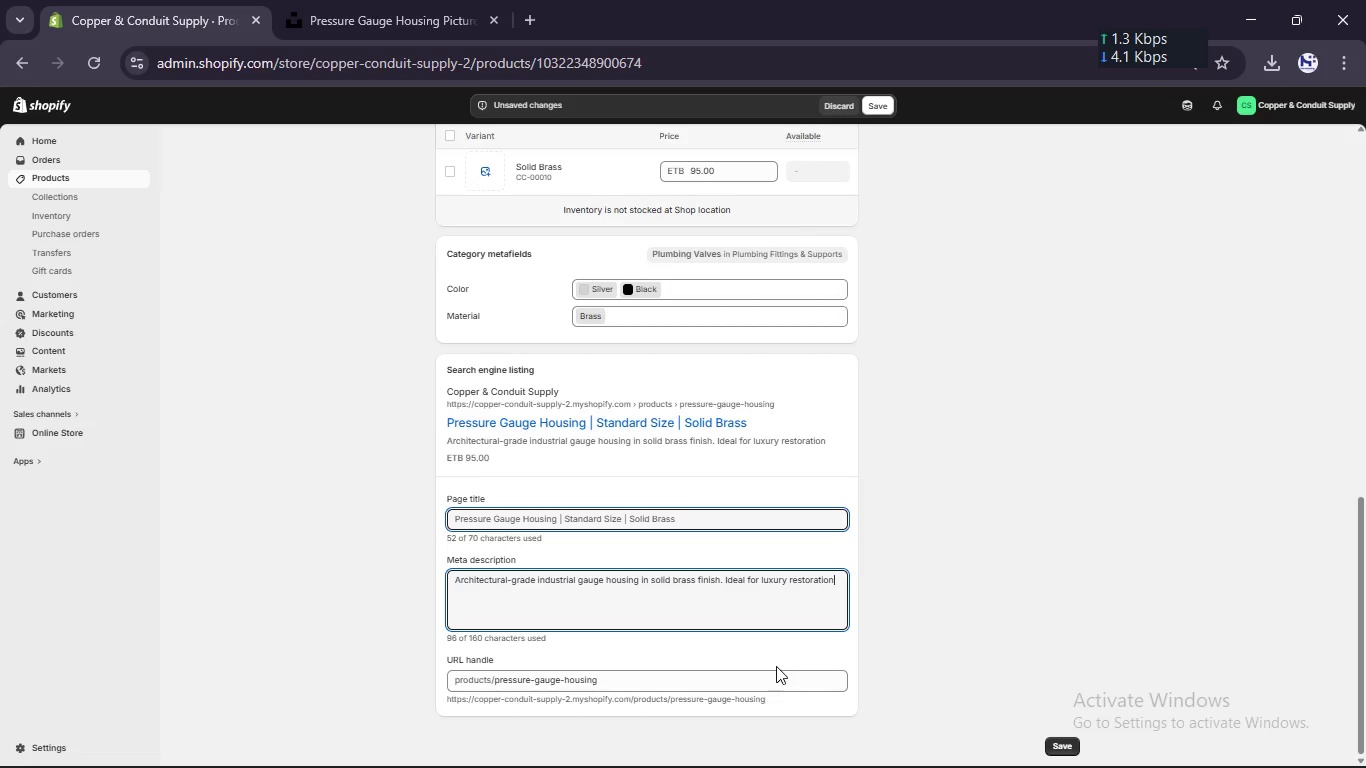 
wait(7.7)
 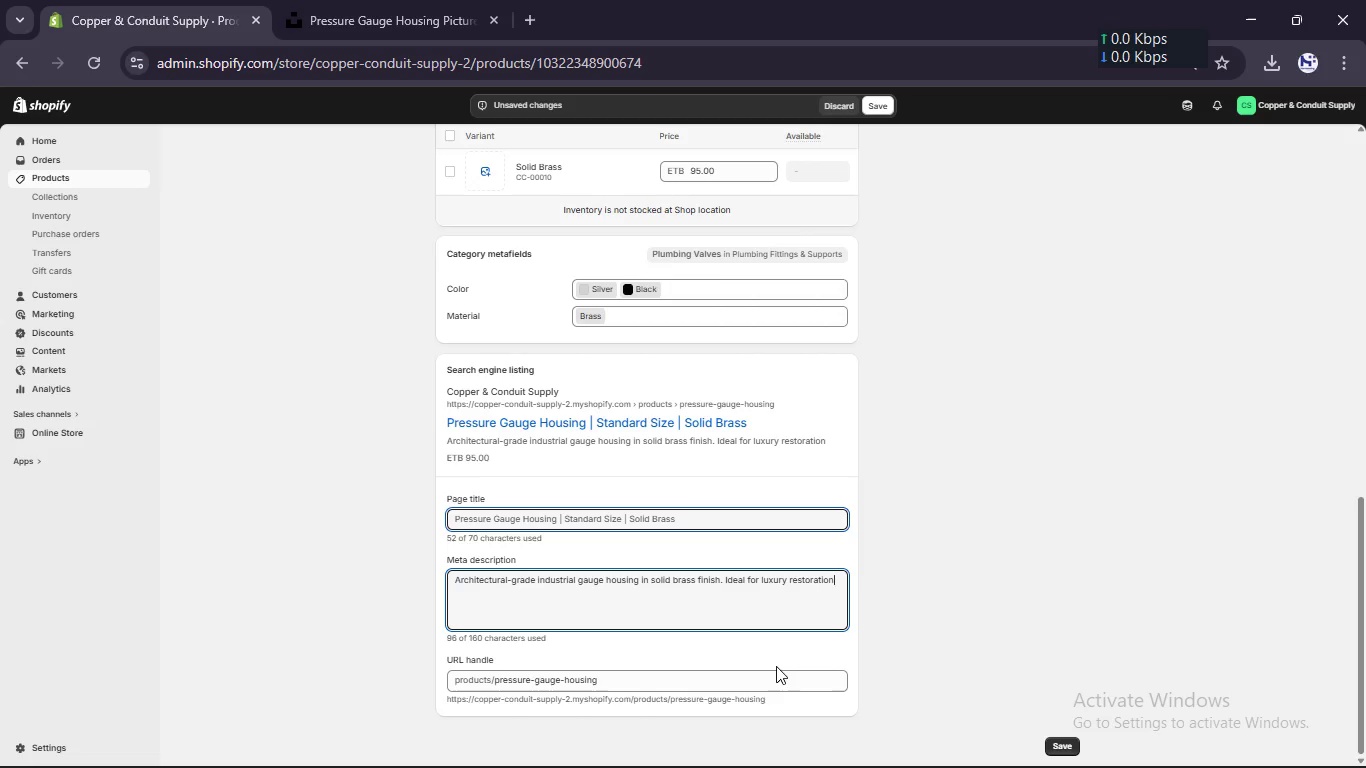 
type( and contractor installations.)
 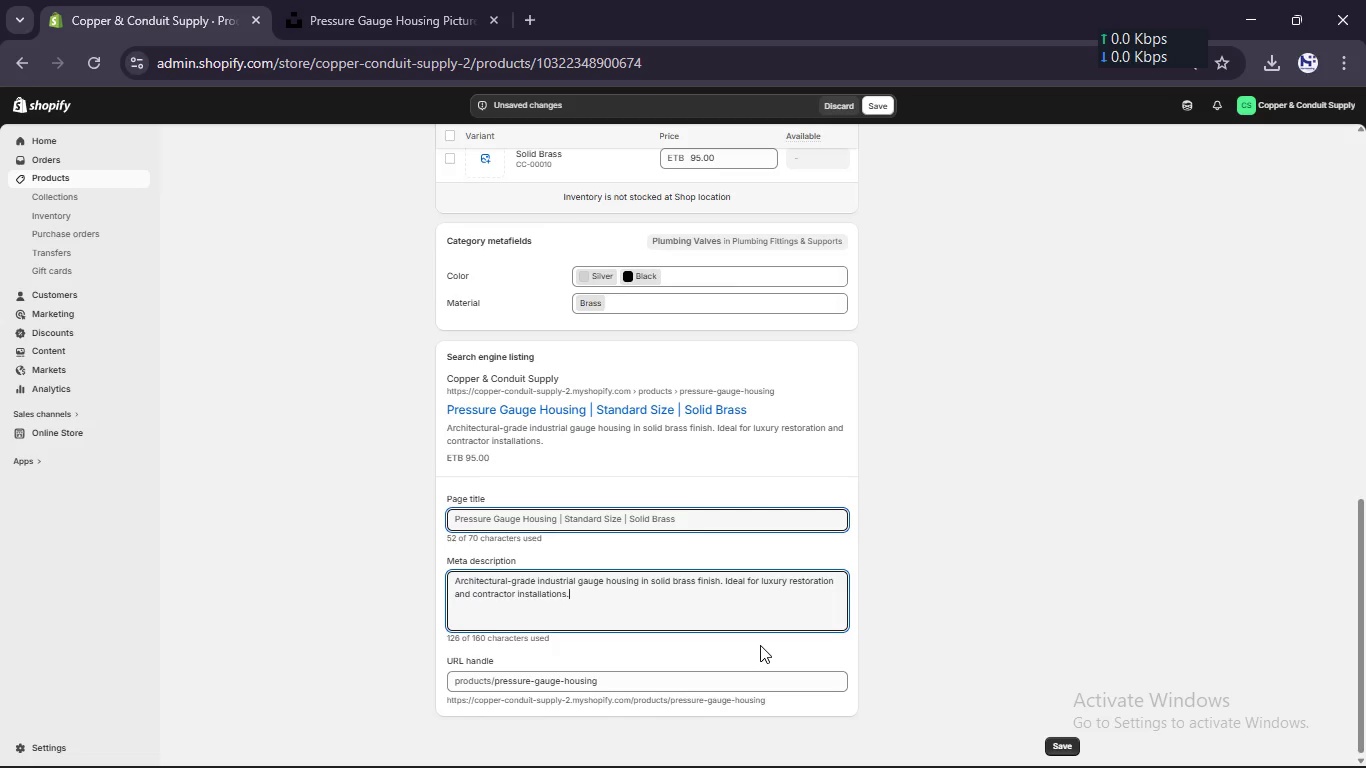 
wait(6.22)
 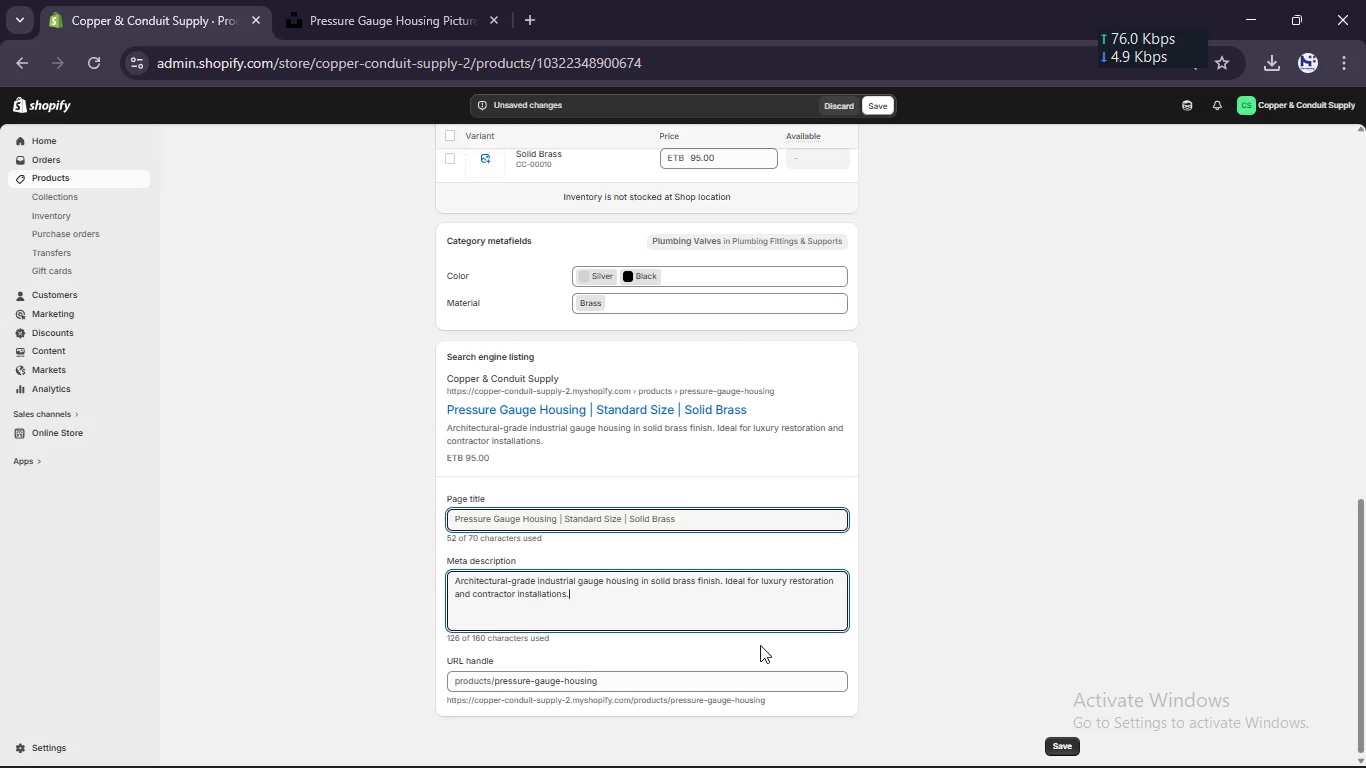 
scroll: coordinate [760, 645], scroll_direction: none, amount: 0.0
 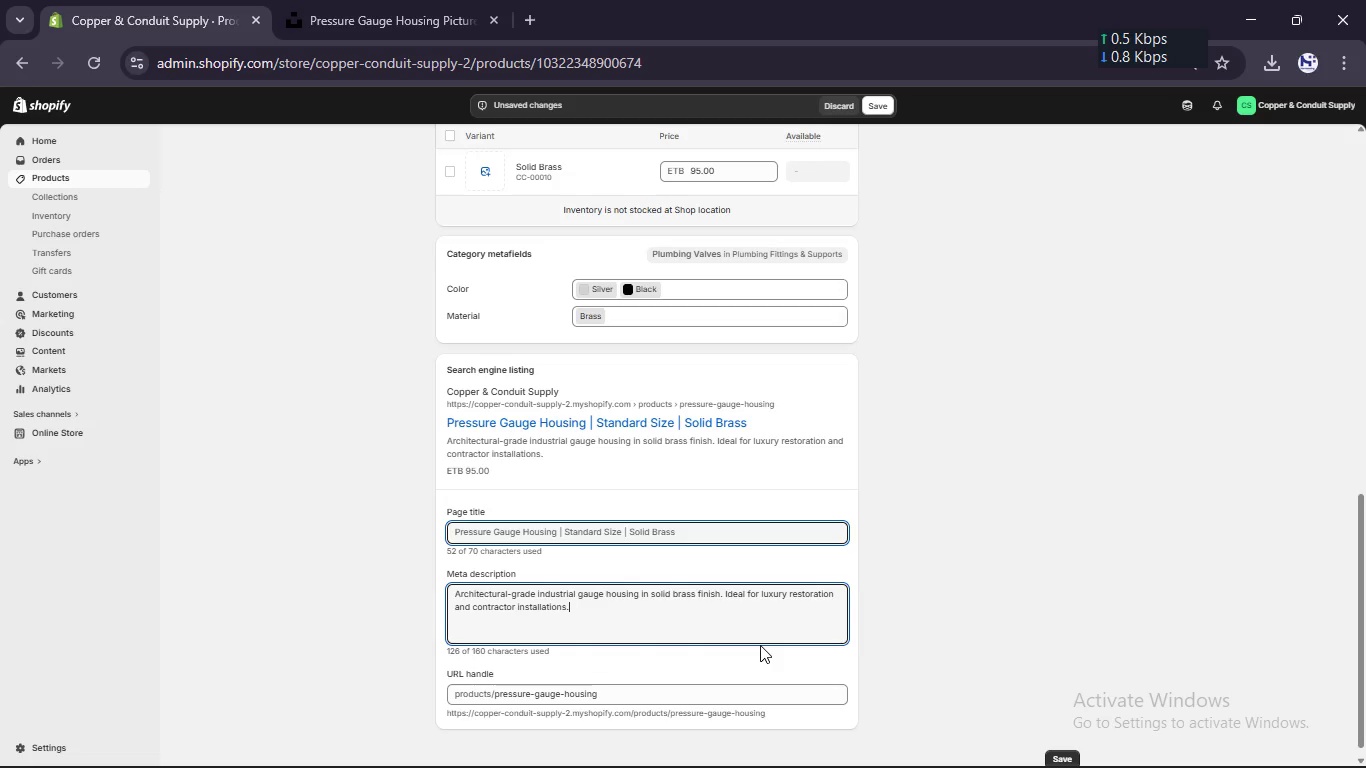 
scroll: coordinate [760, 645], scroll_direction: down, amount: 5.0
 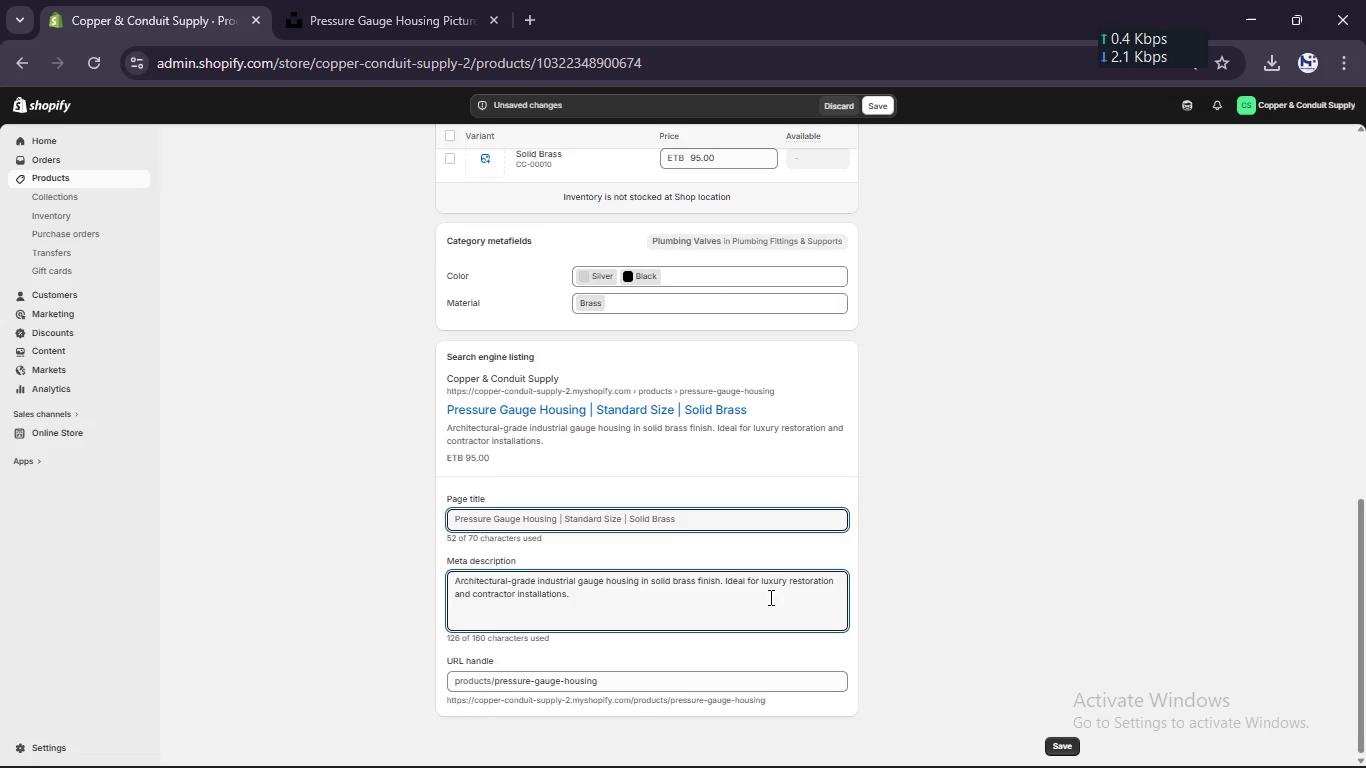 
scroll: coordinate [794, 413], scroll_direction: up, amount: 6.0
 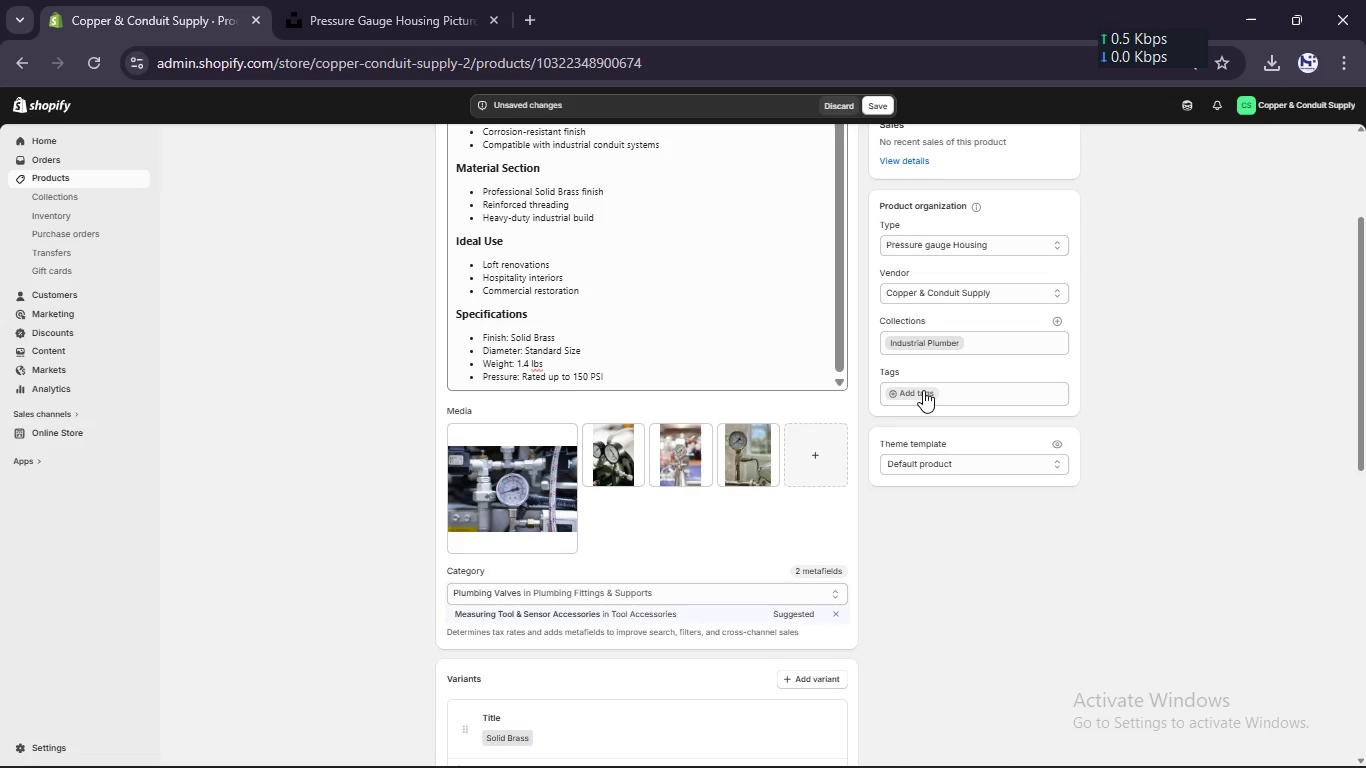 
left_click([923, 390])
 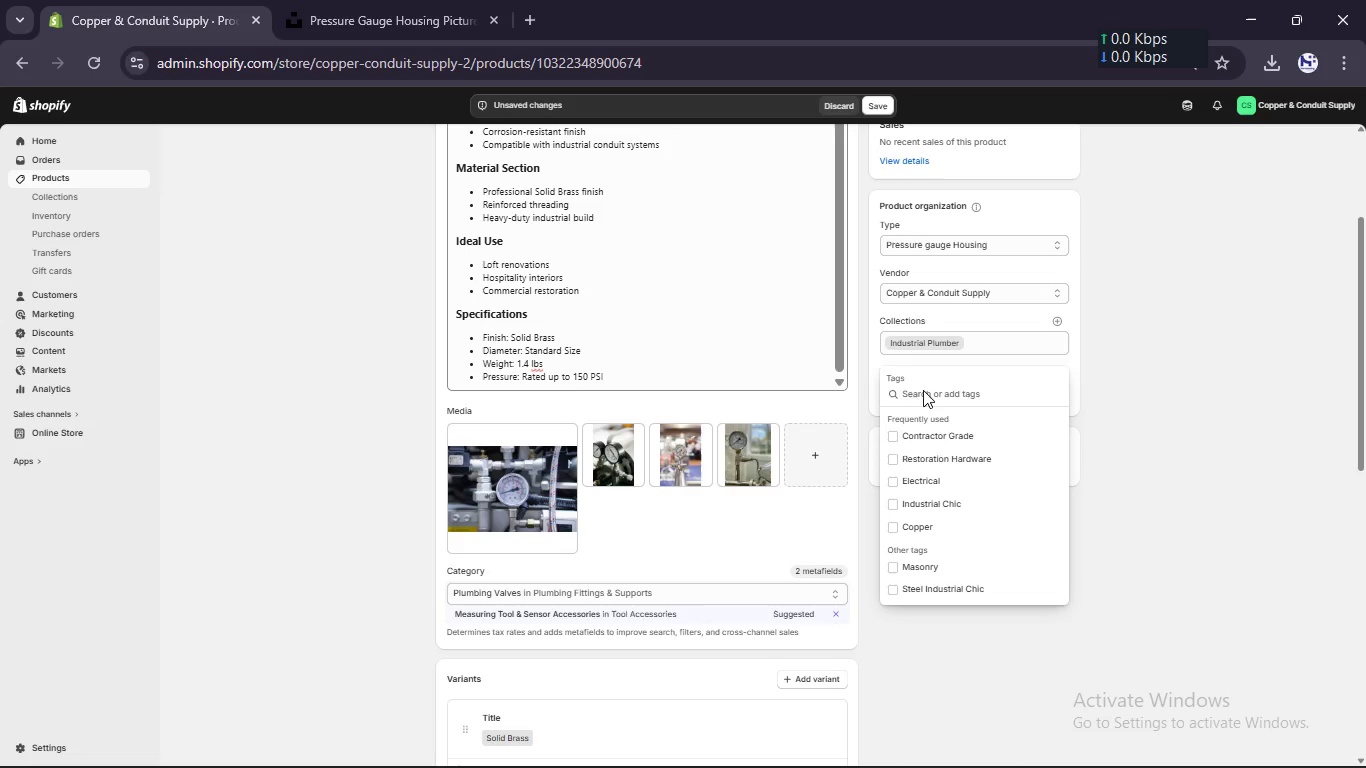 
left_click([549, 499])
 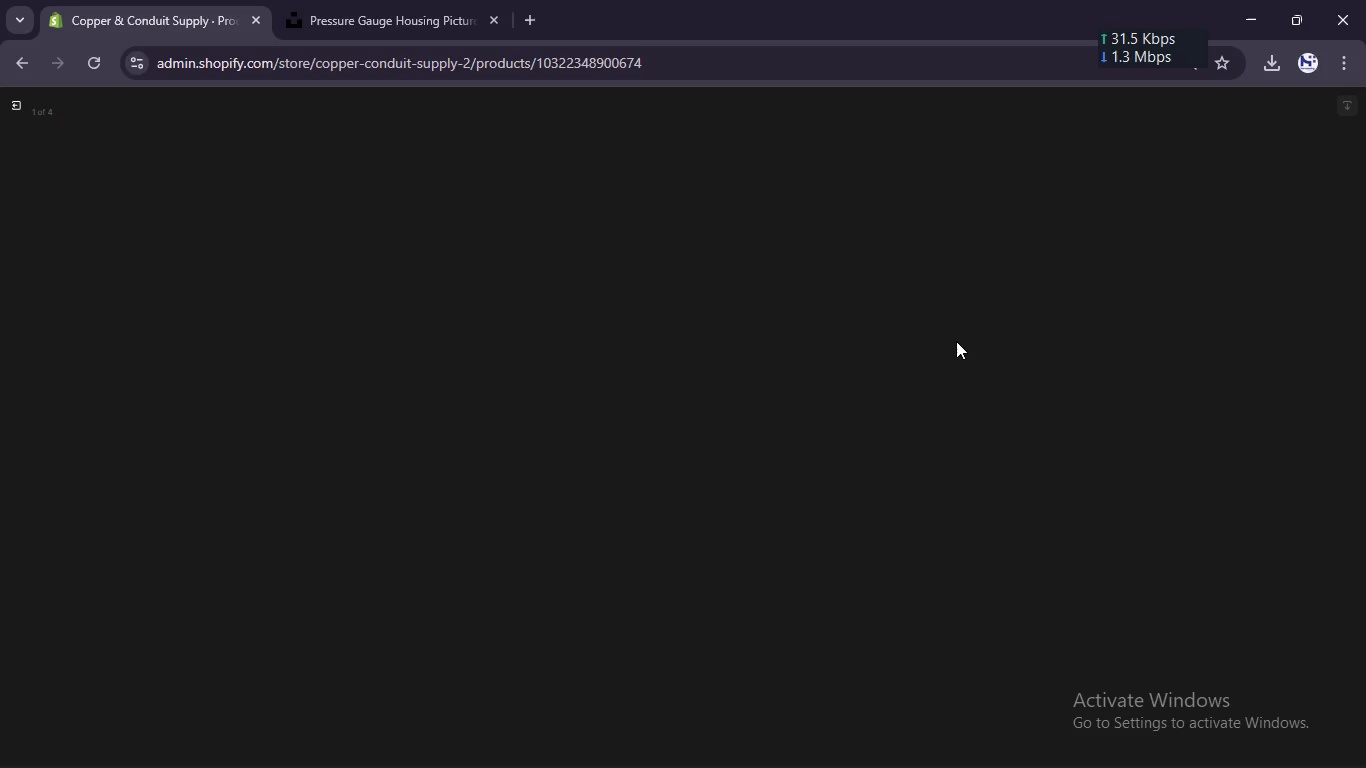 
wait(15.28)
 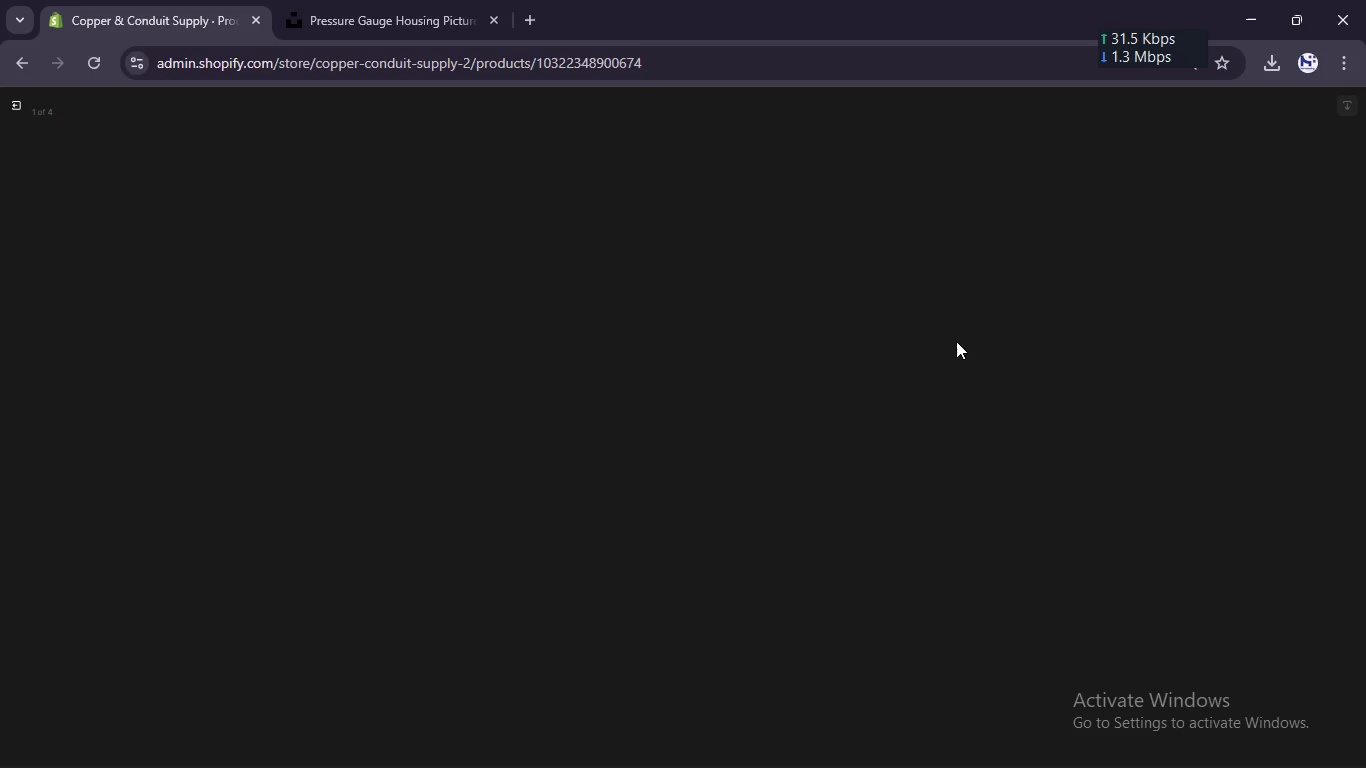 
left_click([13, 103])
 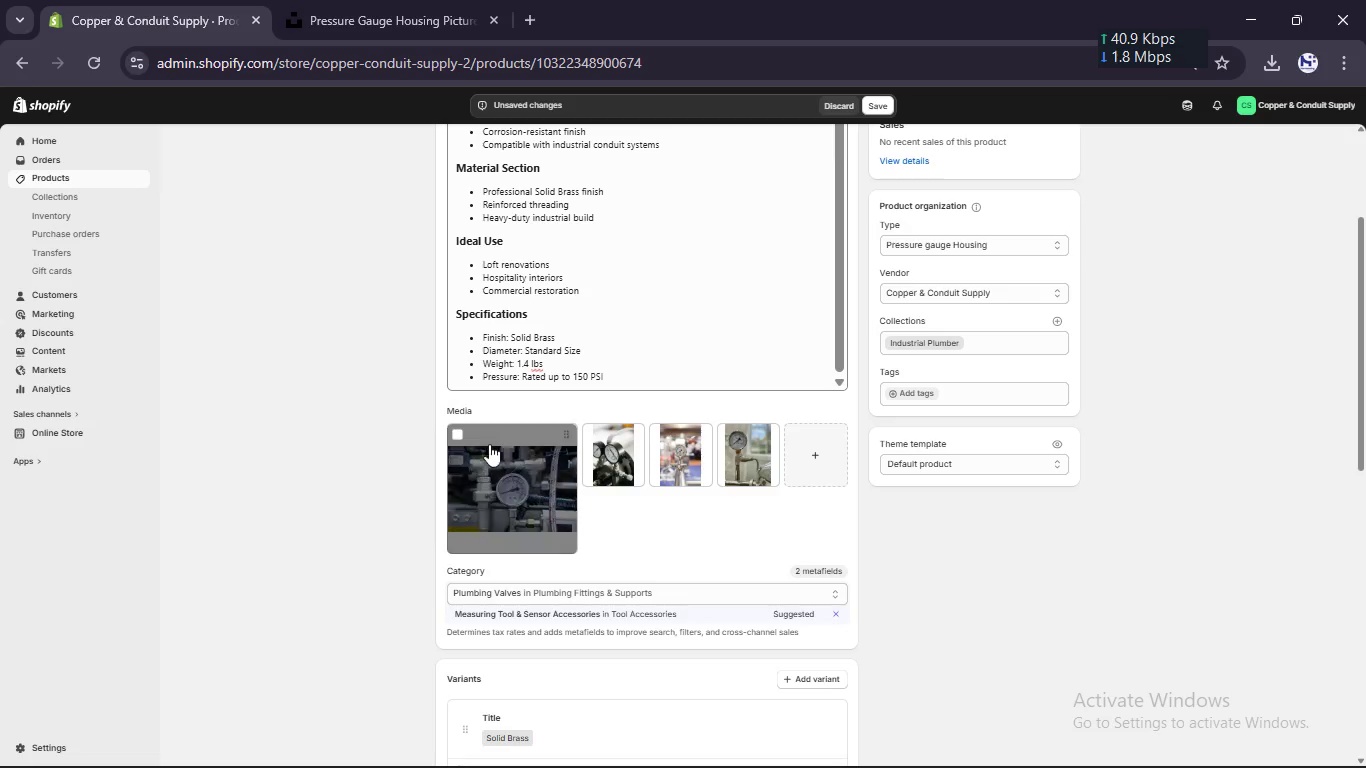 
left_click([489, 462])
 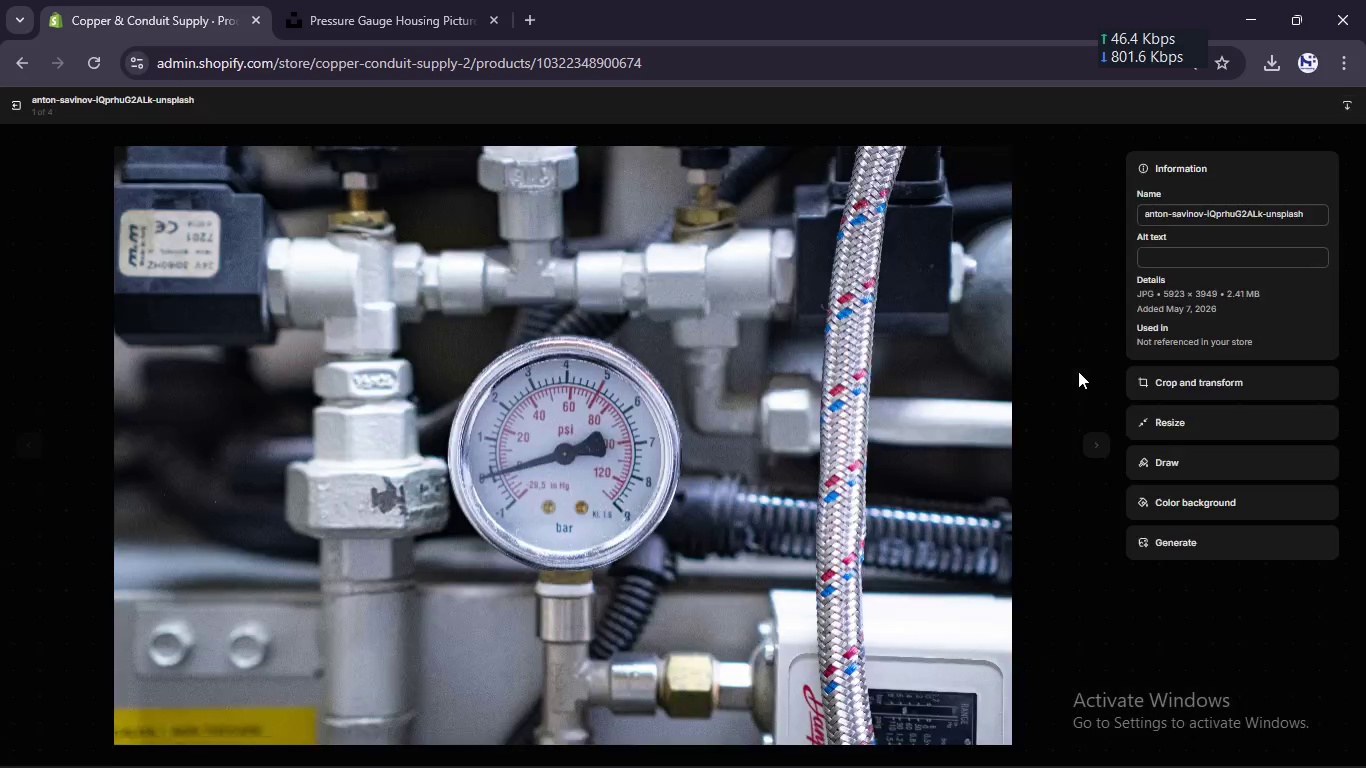 
wait(6.2)
 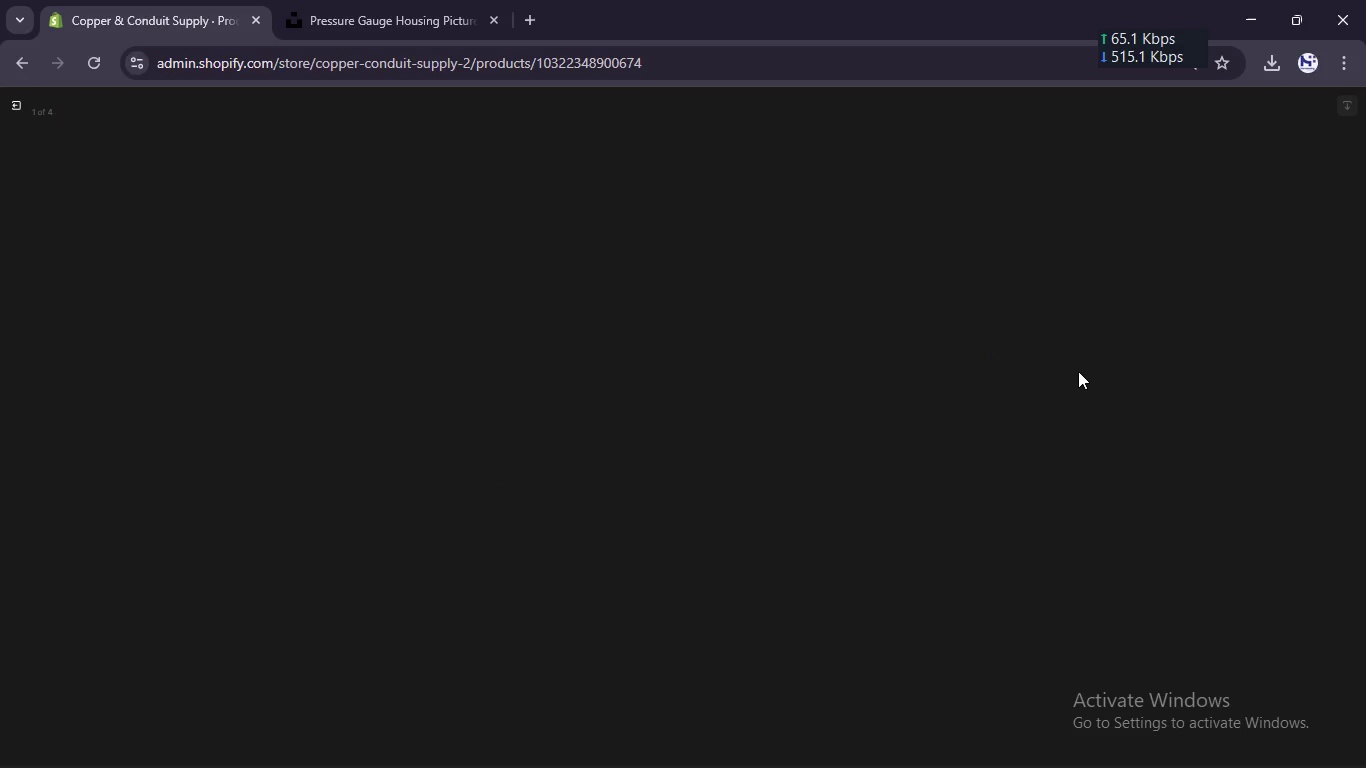 
left_click([1183, 250])
 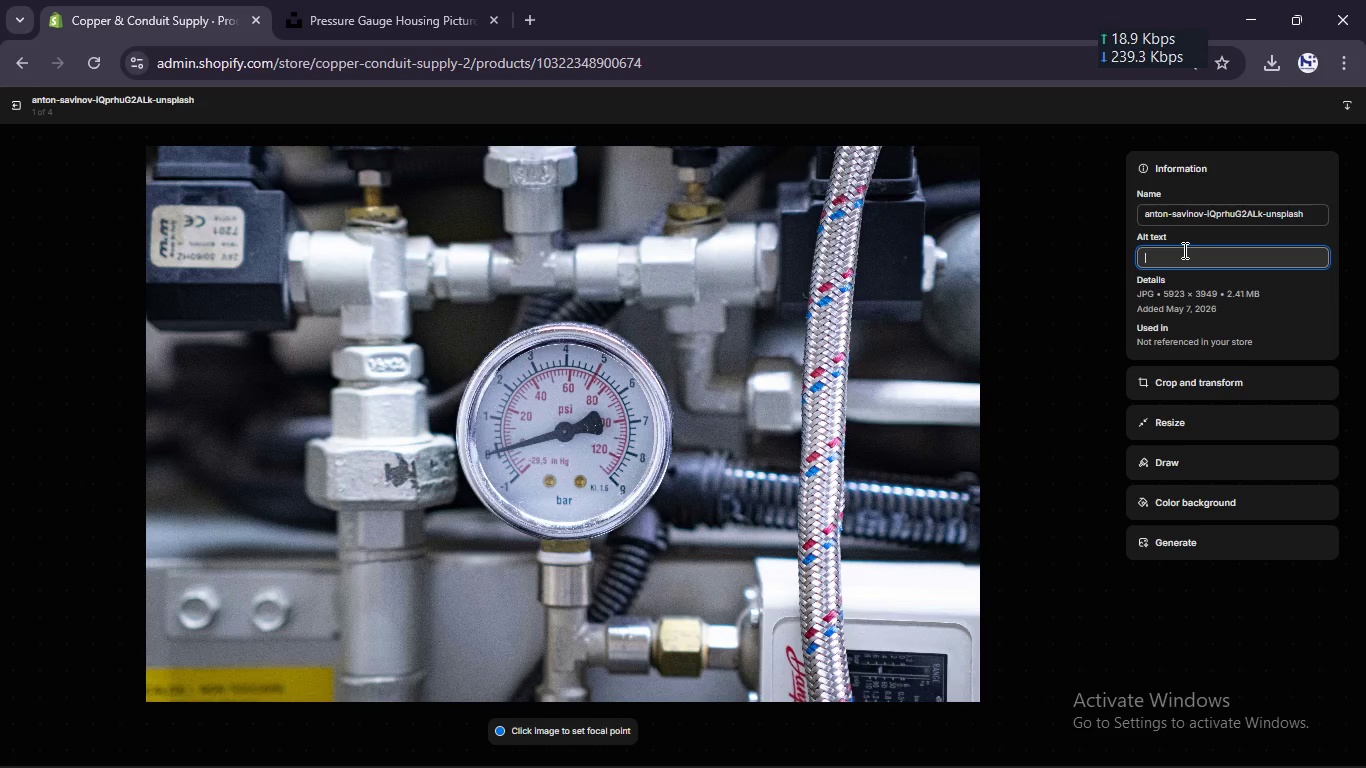 
type(industrial solid brass industrial gauge housing for restoration projects)
 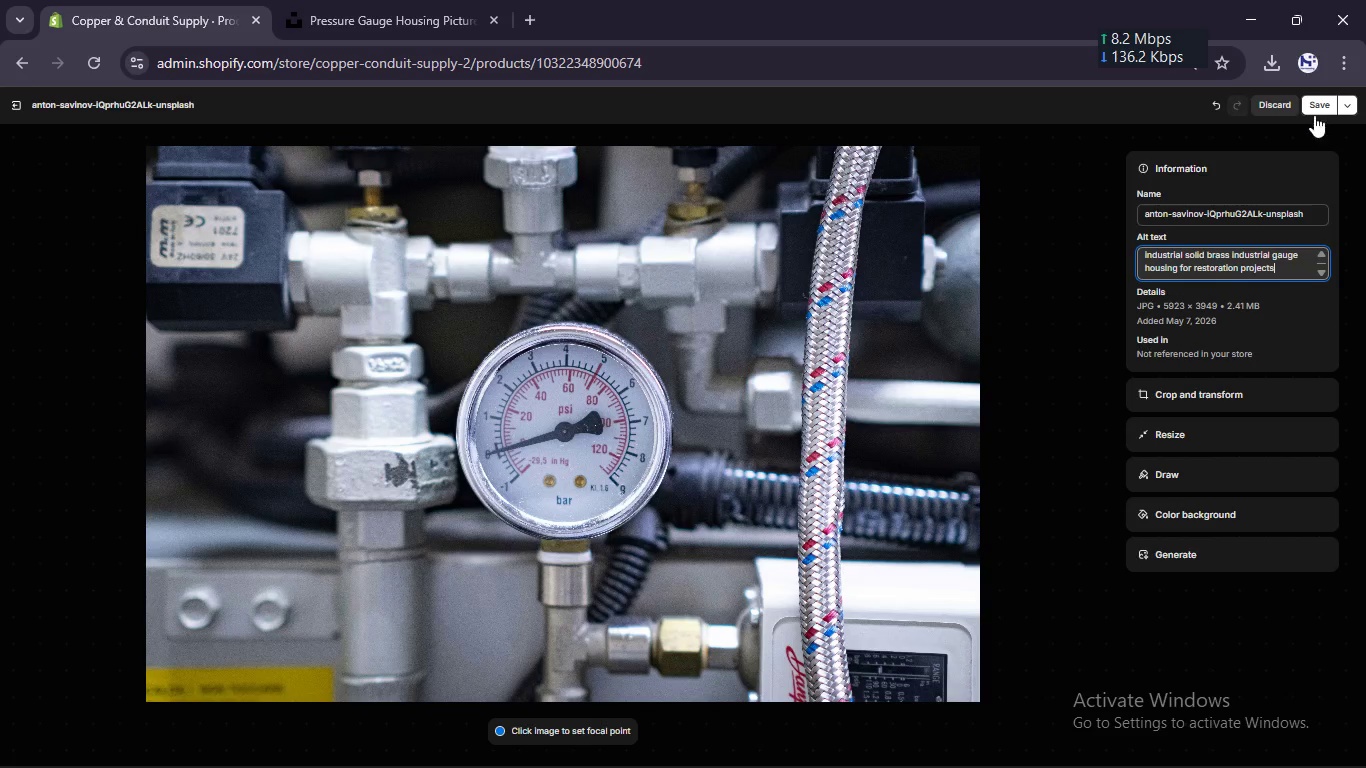 
left_click([1315, 111])
 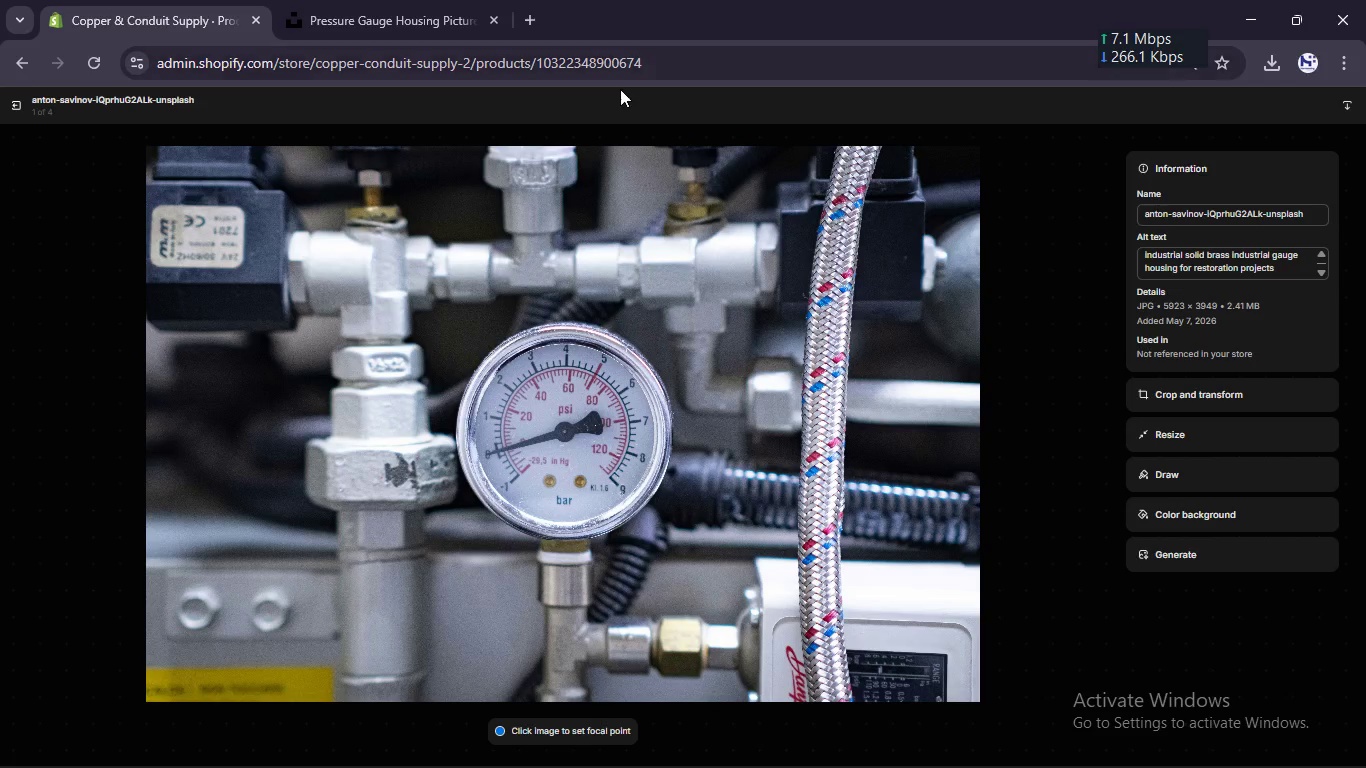 
left_click([11, 106])
 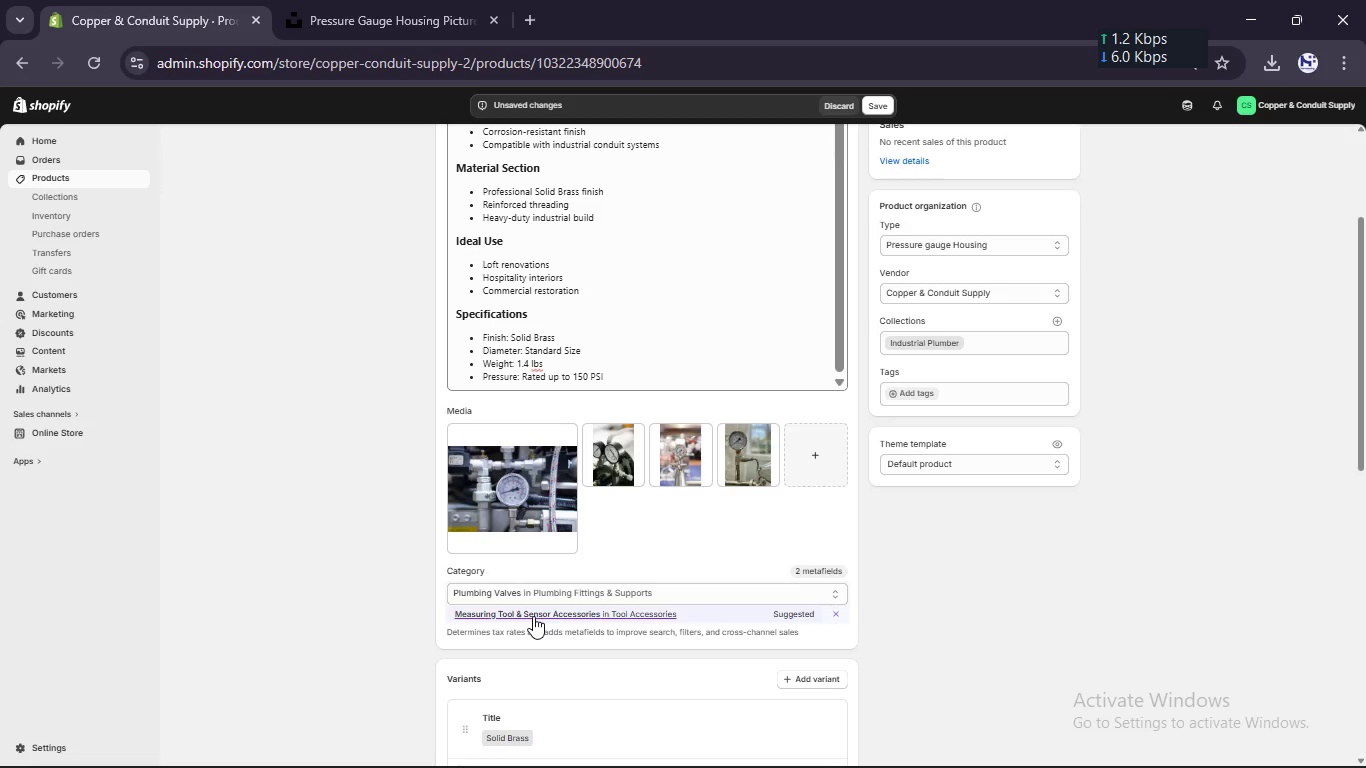 
wait(8.88)
 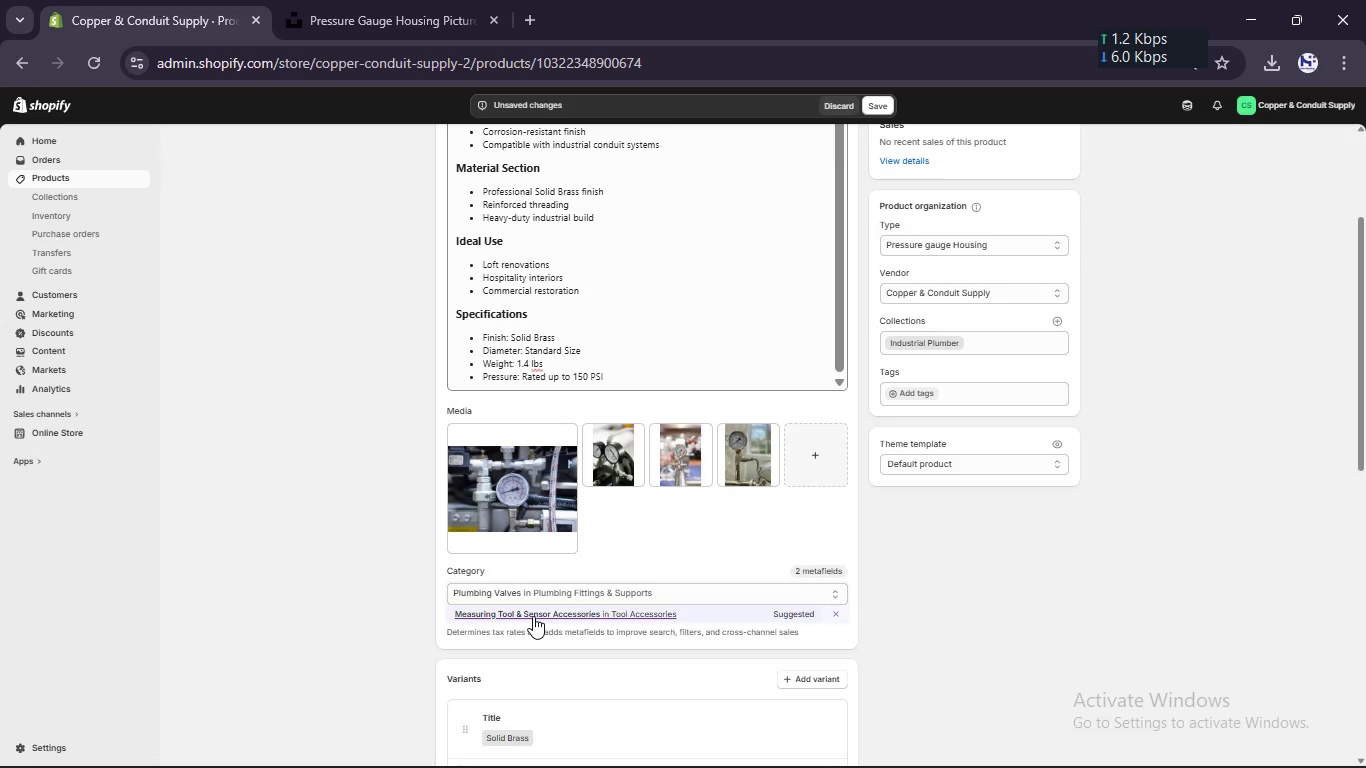 
scroll: coordinate [679, 593], scroll_direction: down, amount: 9.0
 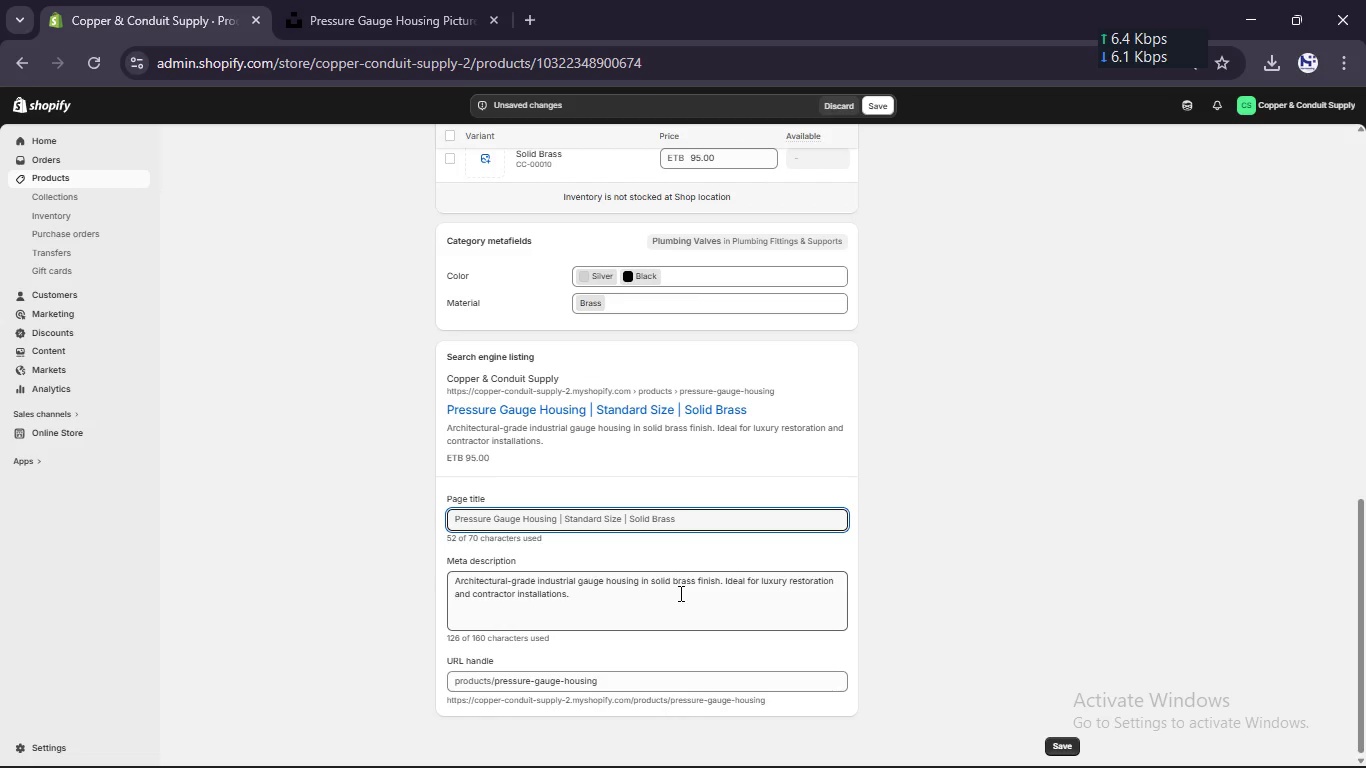 
scroll: coordinate [679, 593], scroll_direction: up, amount: 21.0
 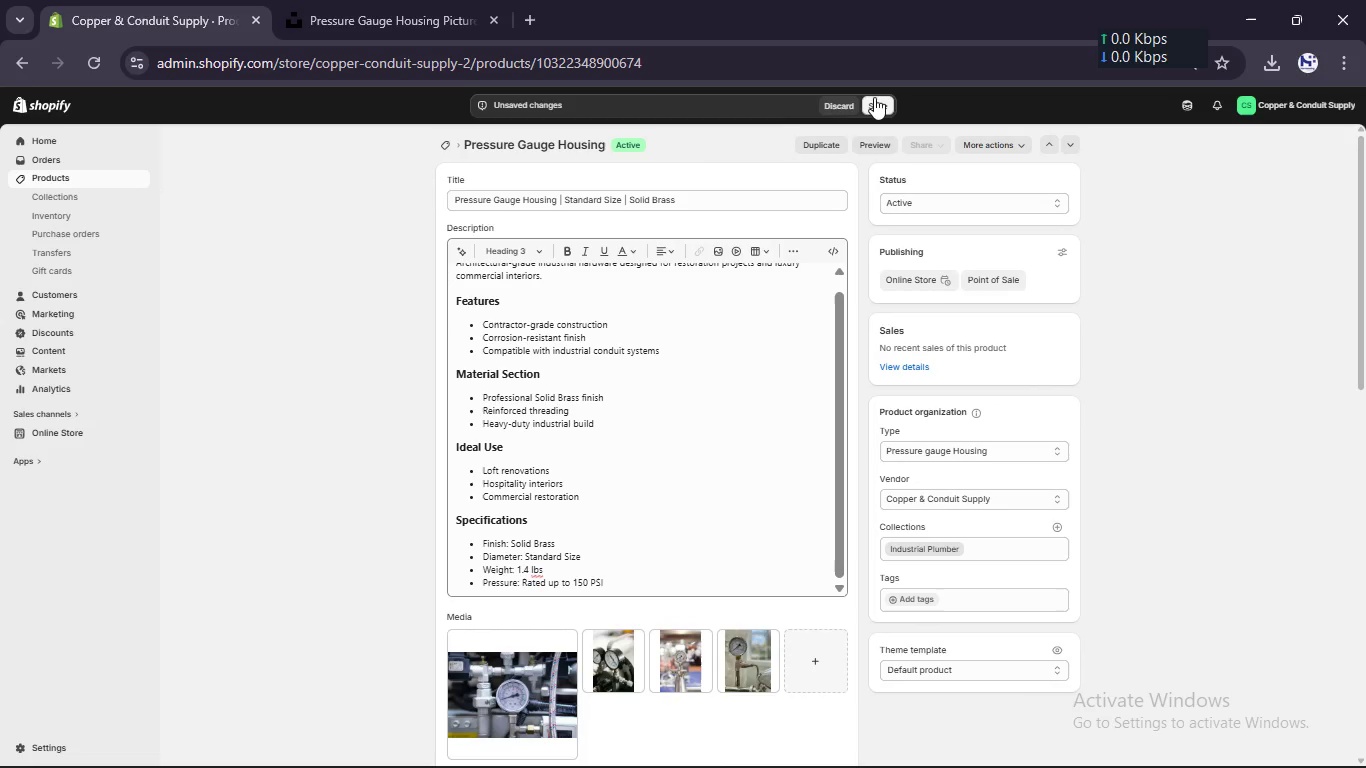 
left_click([875, 97])
 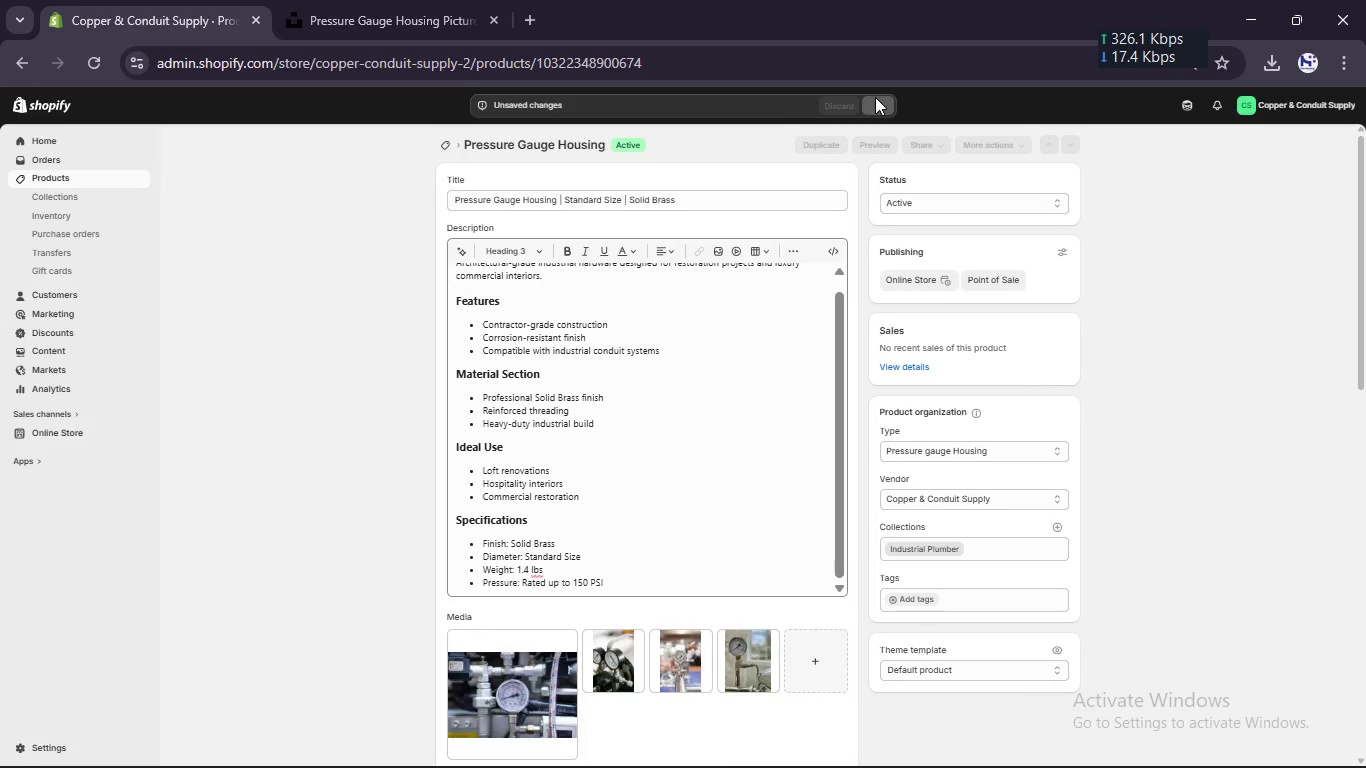 
wait(8.16)
 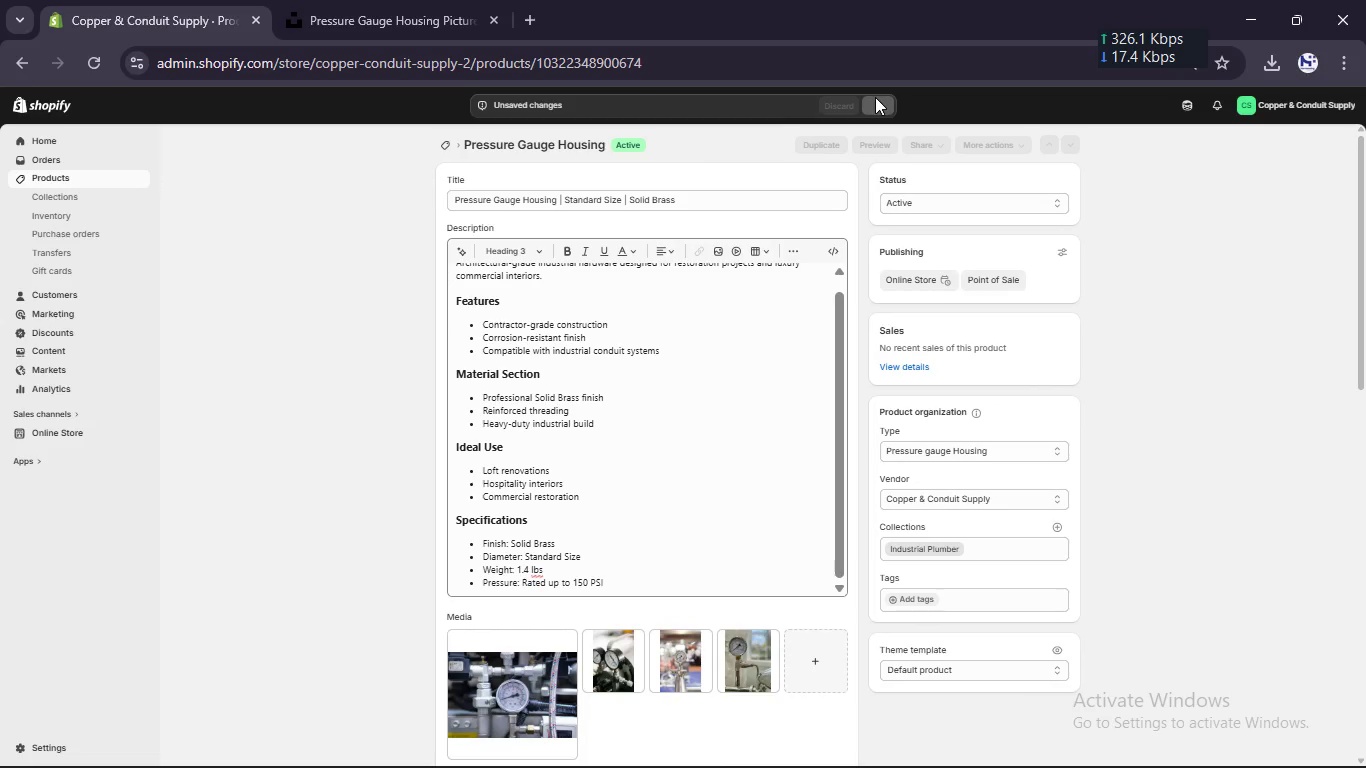 
scroll: coordinate [633, 282], scroll_direction: up, amount: 6.0
 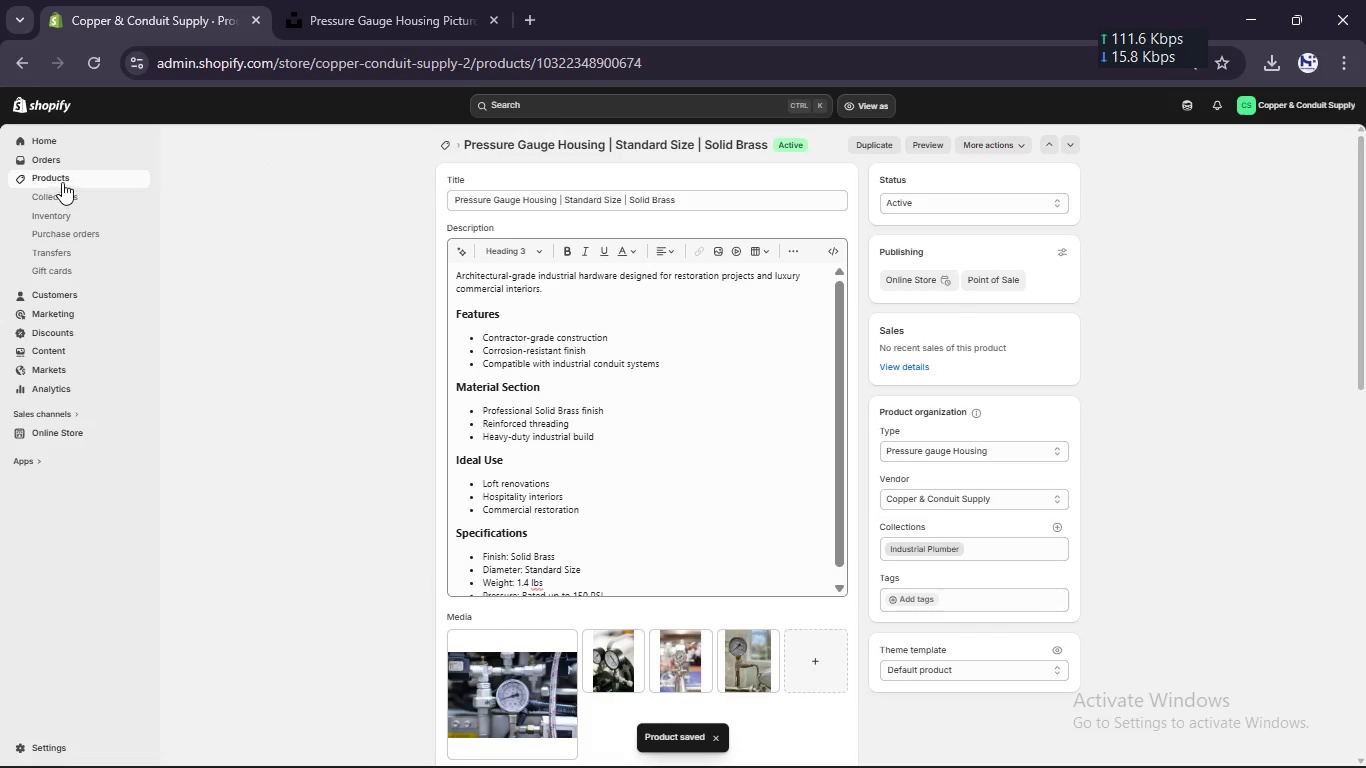 
left_click([62, 178])
 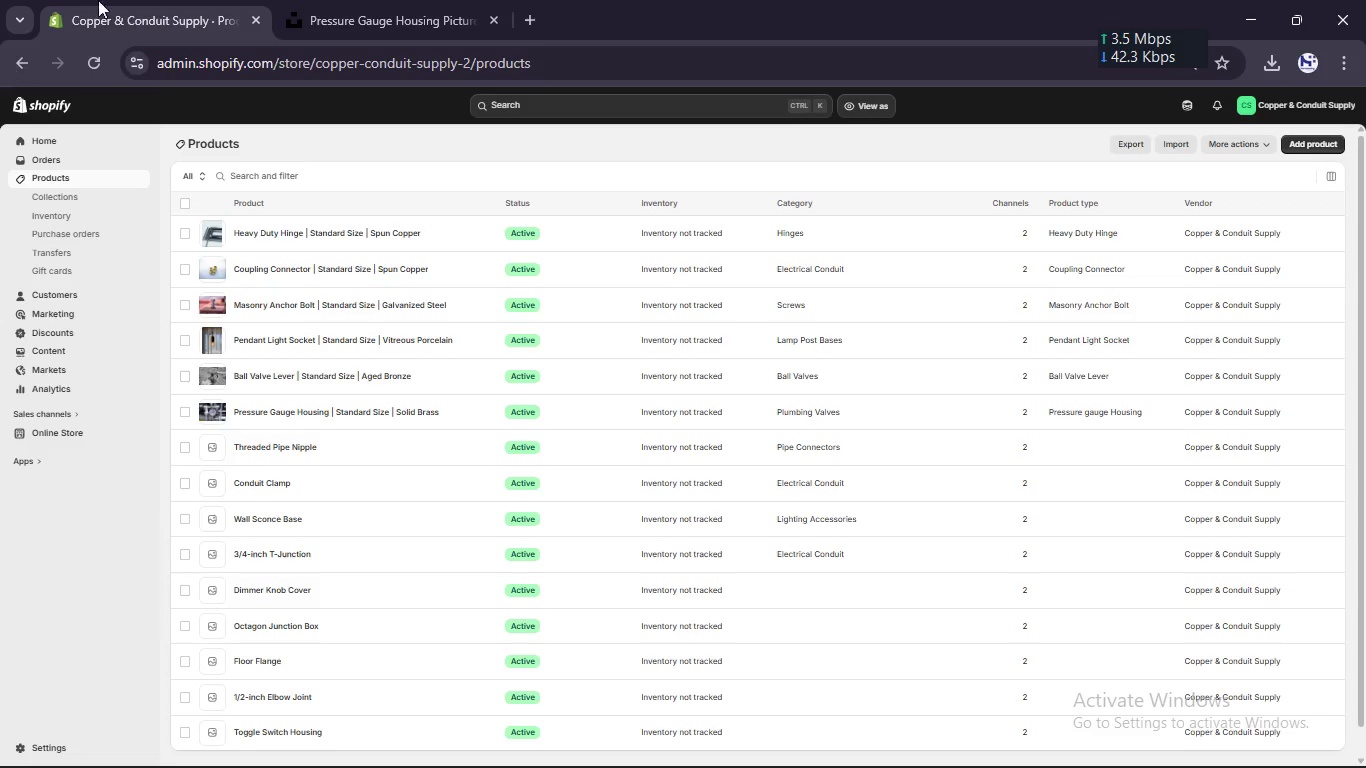 
wait(7.3)
 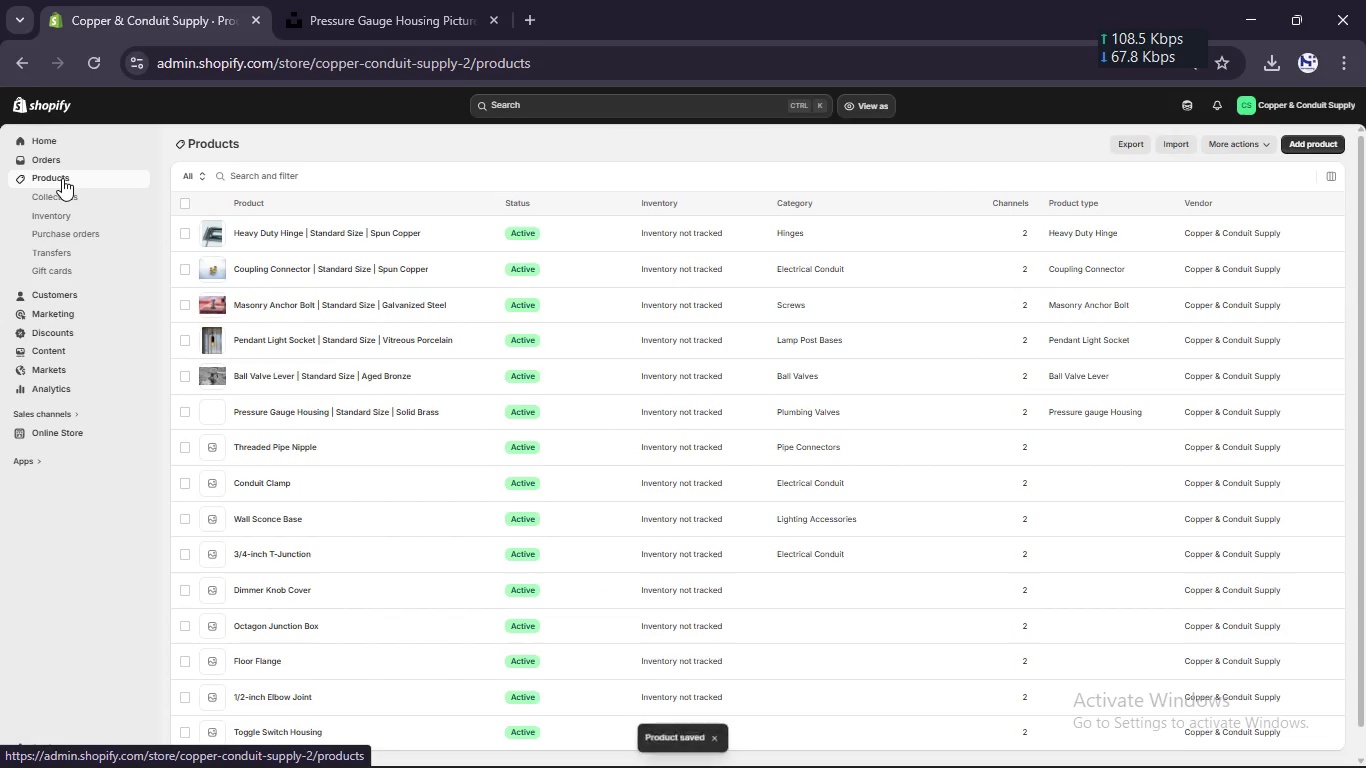 
left_click([455, 590])
 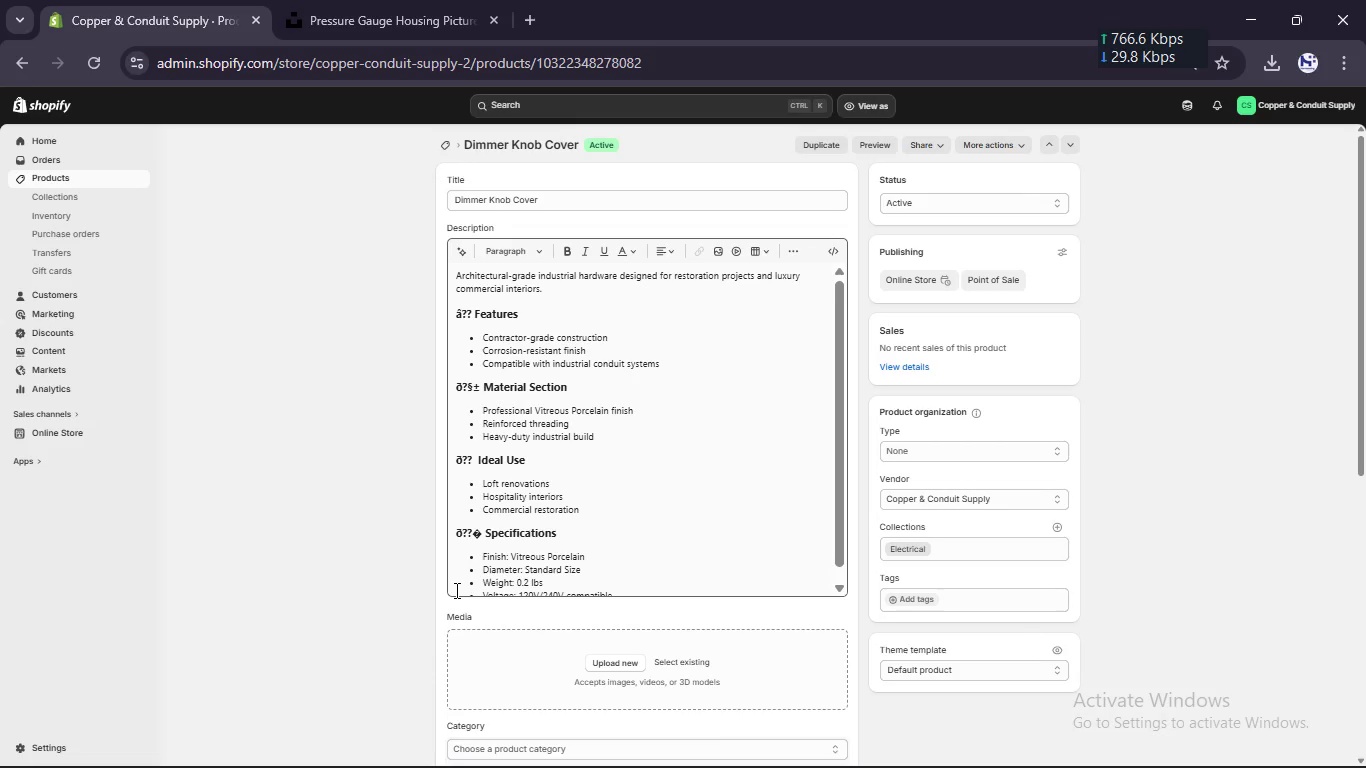 
wait(10.45)
 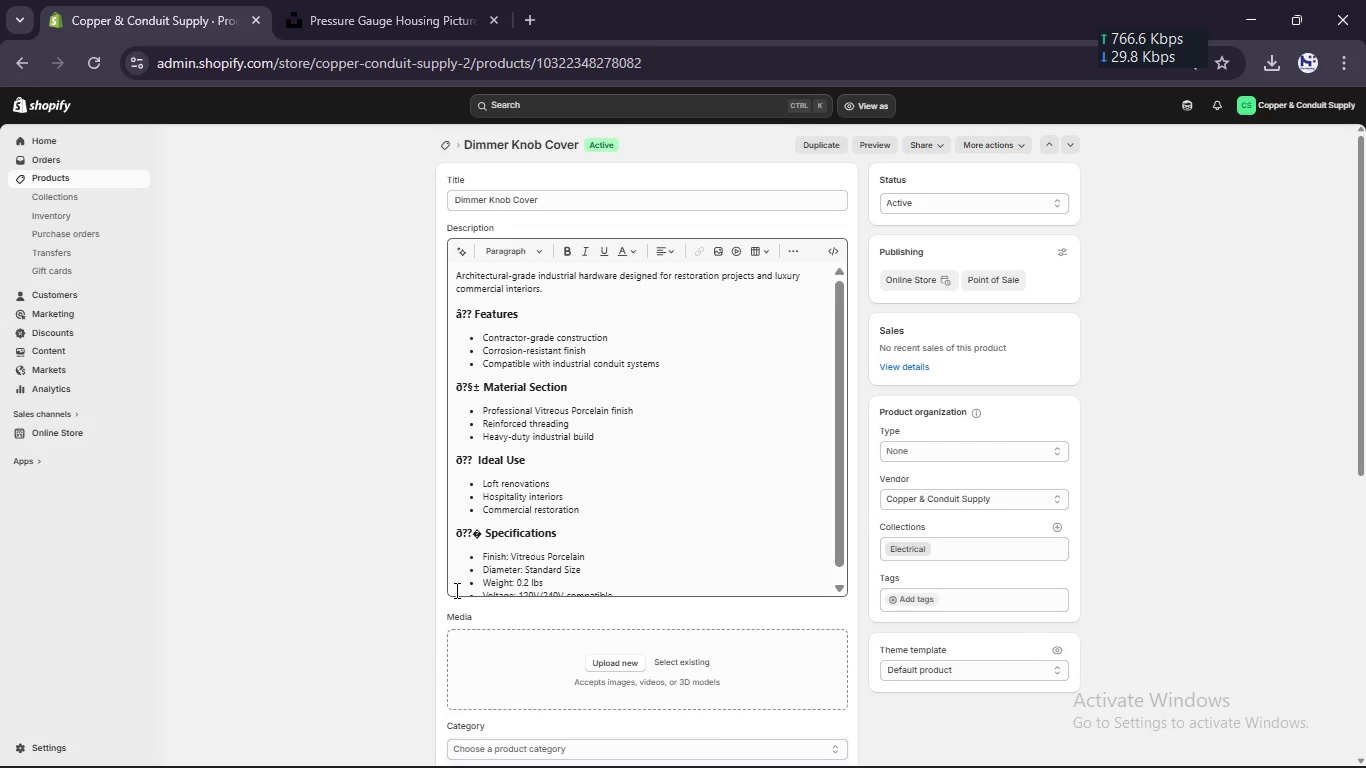 
left_click([581, 194])
 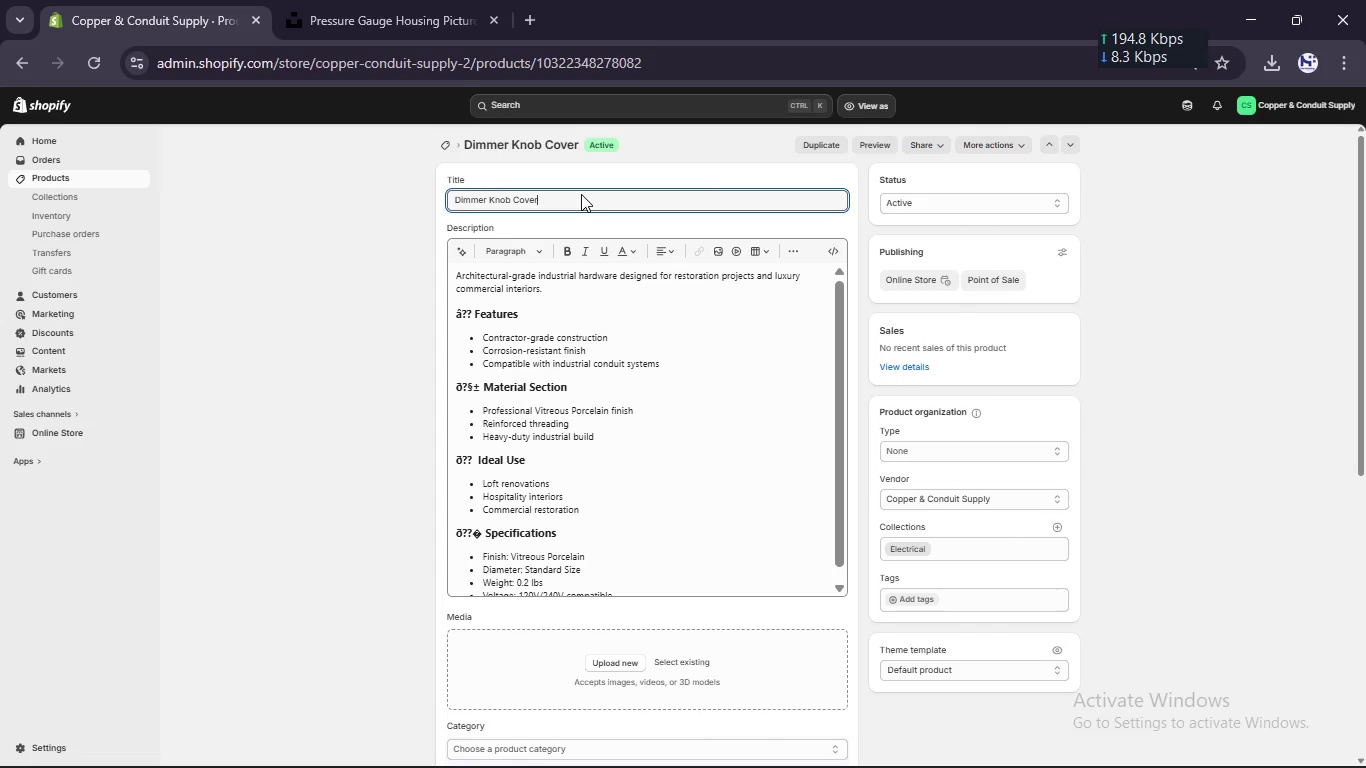 
key(Control+A)
 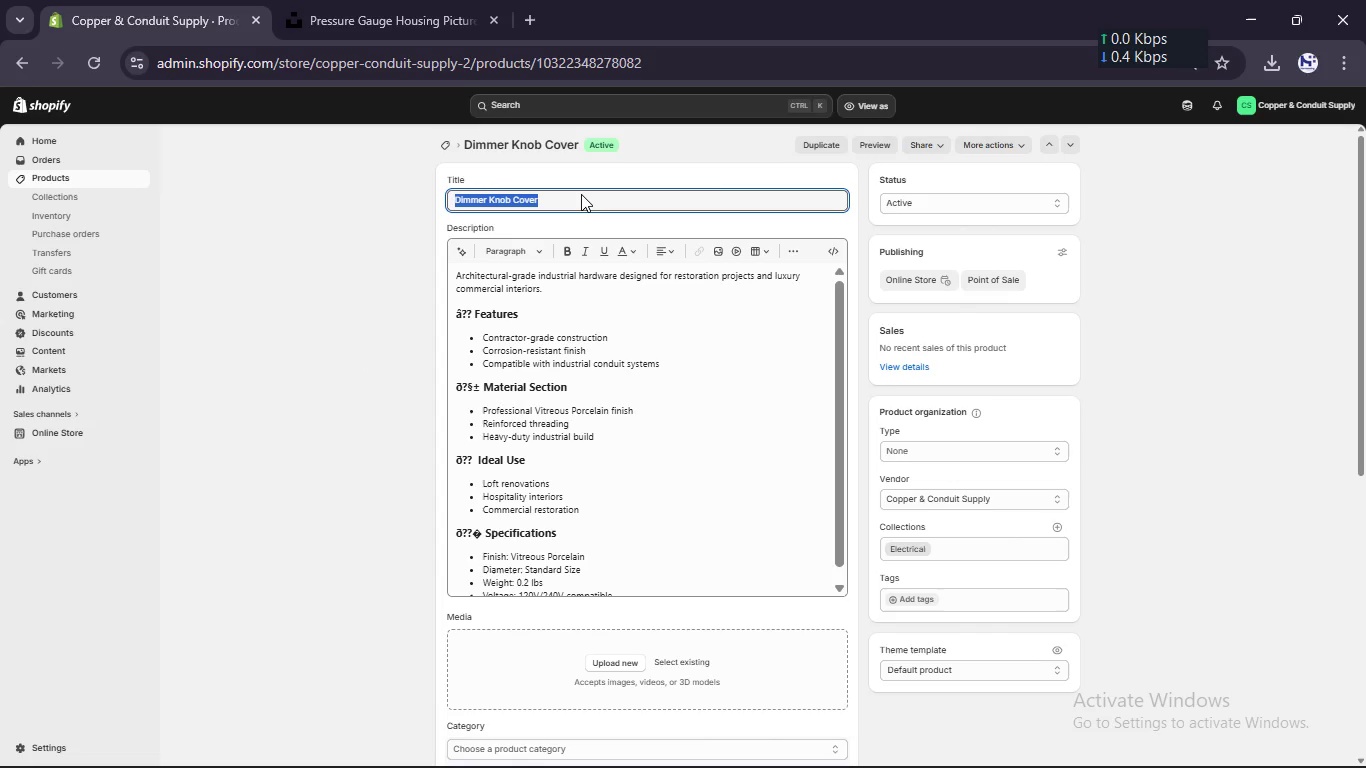 
key(Control+C)
 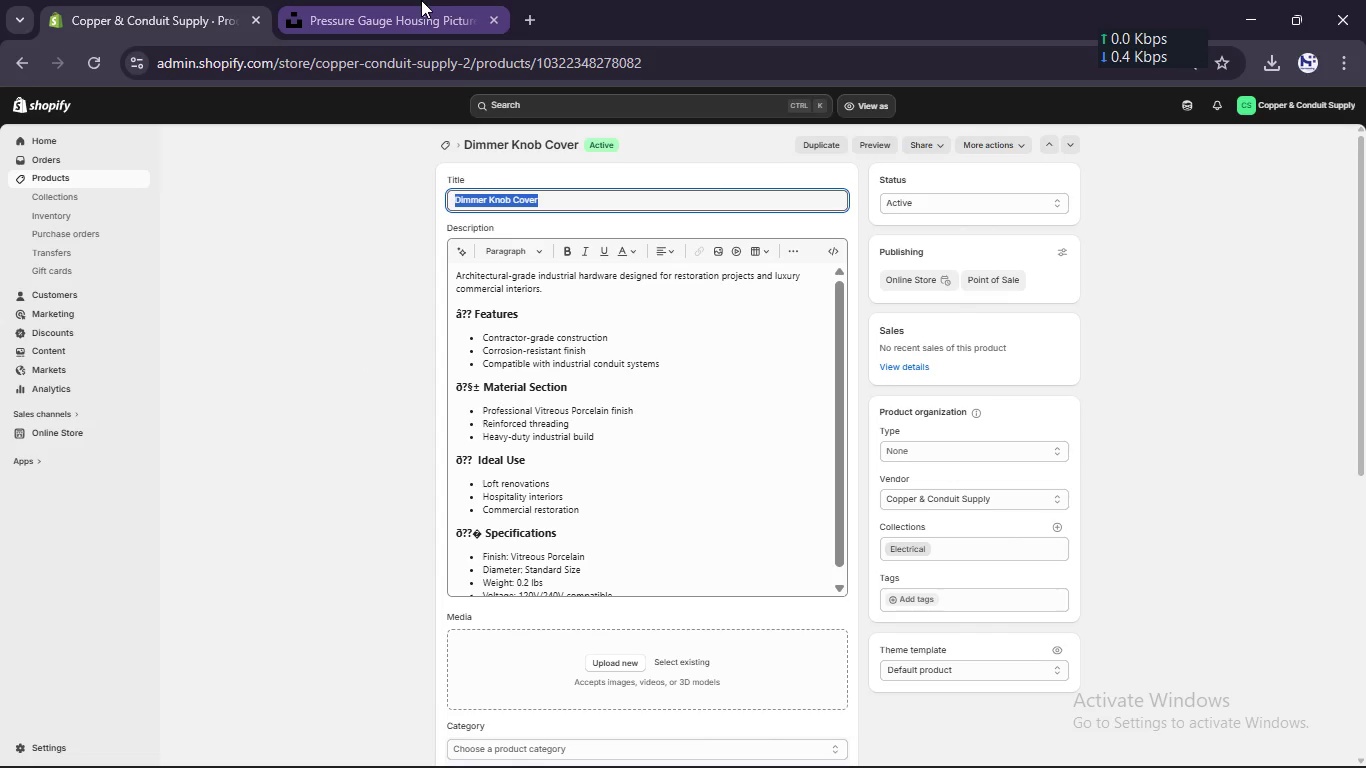 
left_click([421, 0])
 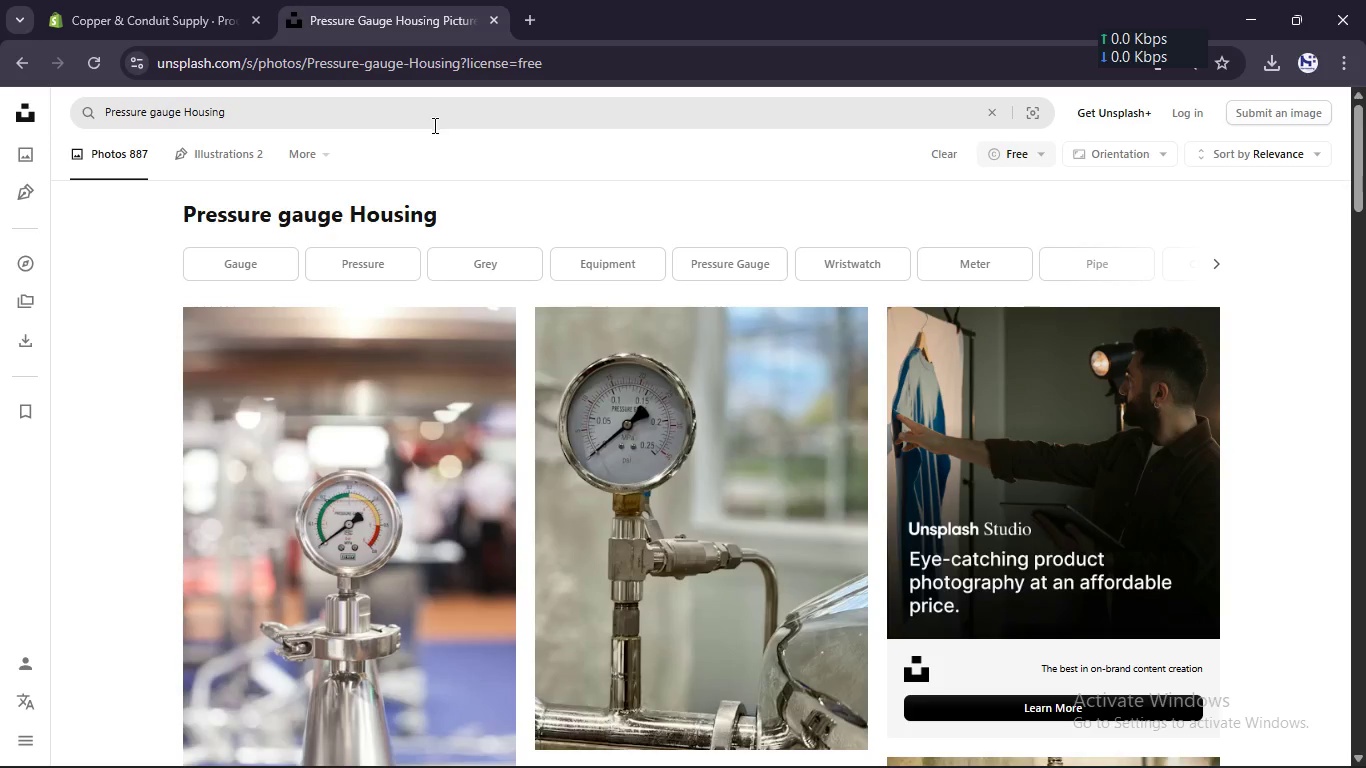 
left_click([433, 125])
 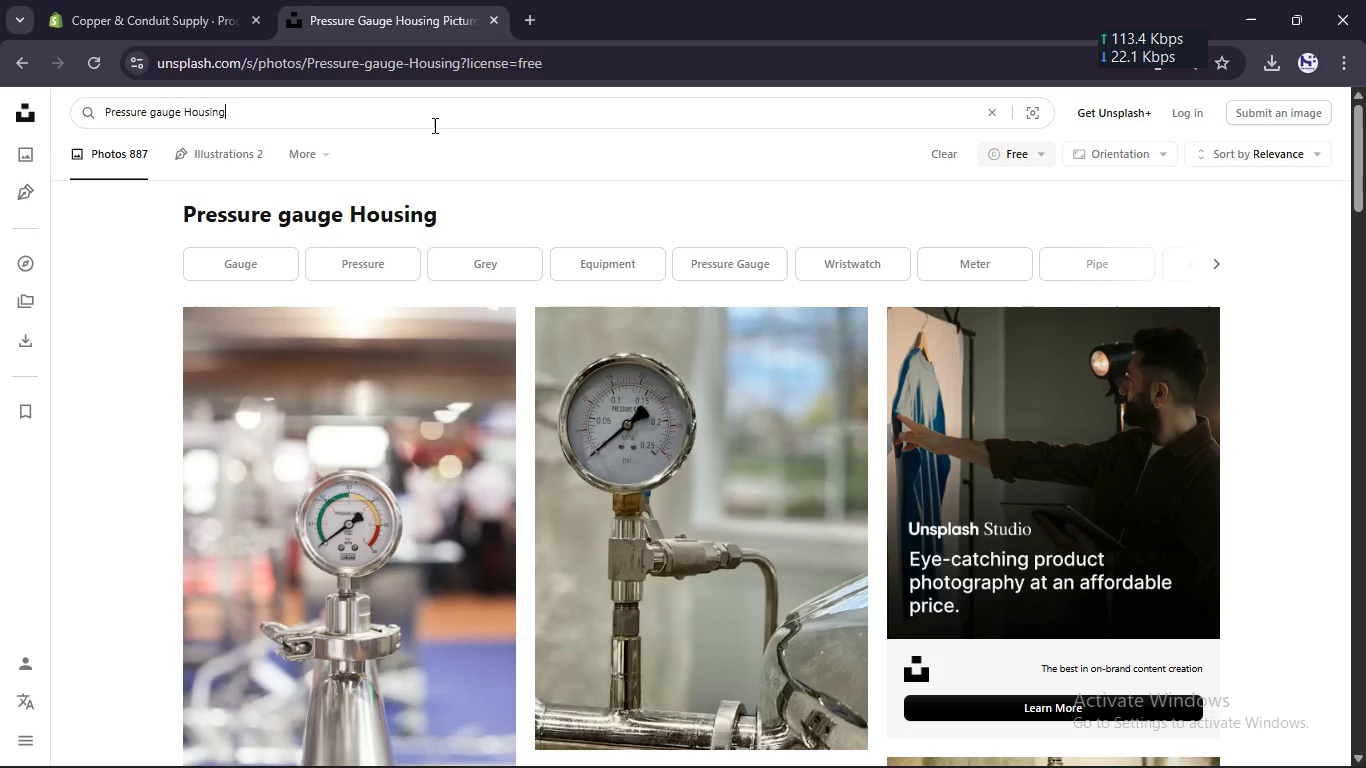 
key(Control+A)
 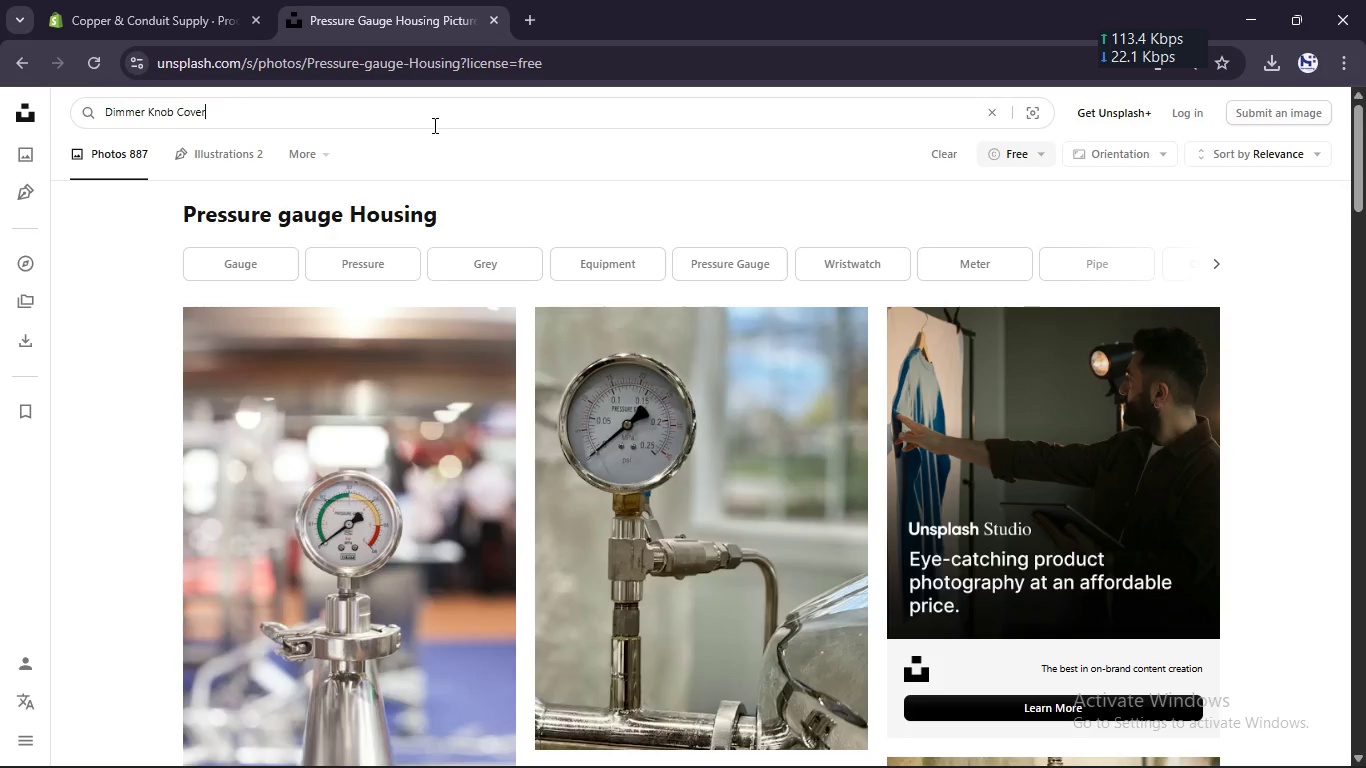 
key(Control+V)
 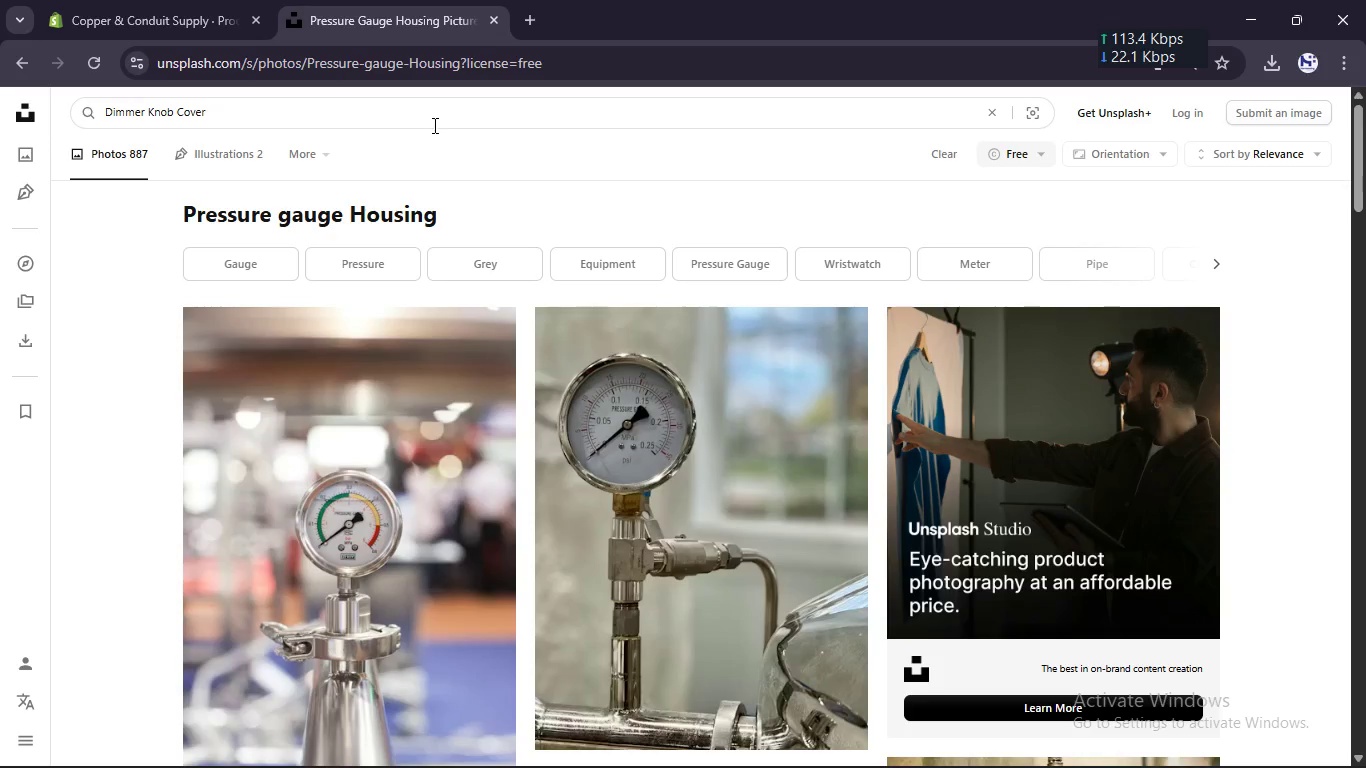 
key(Enter)
 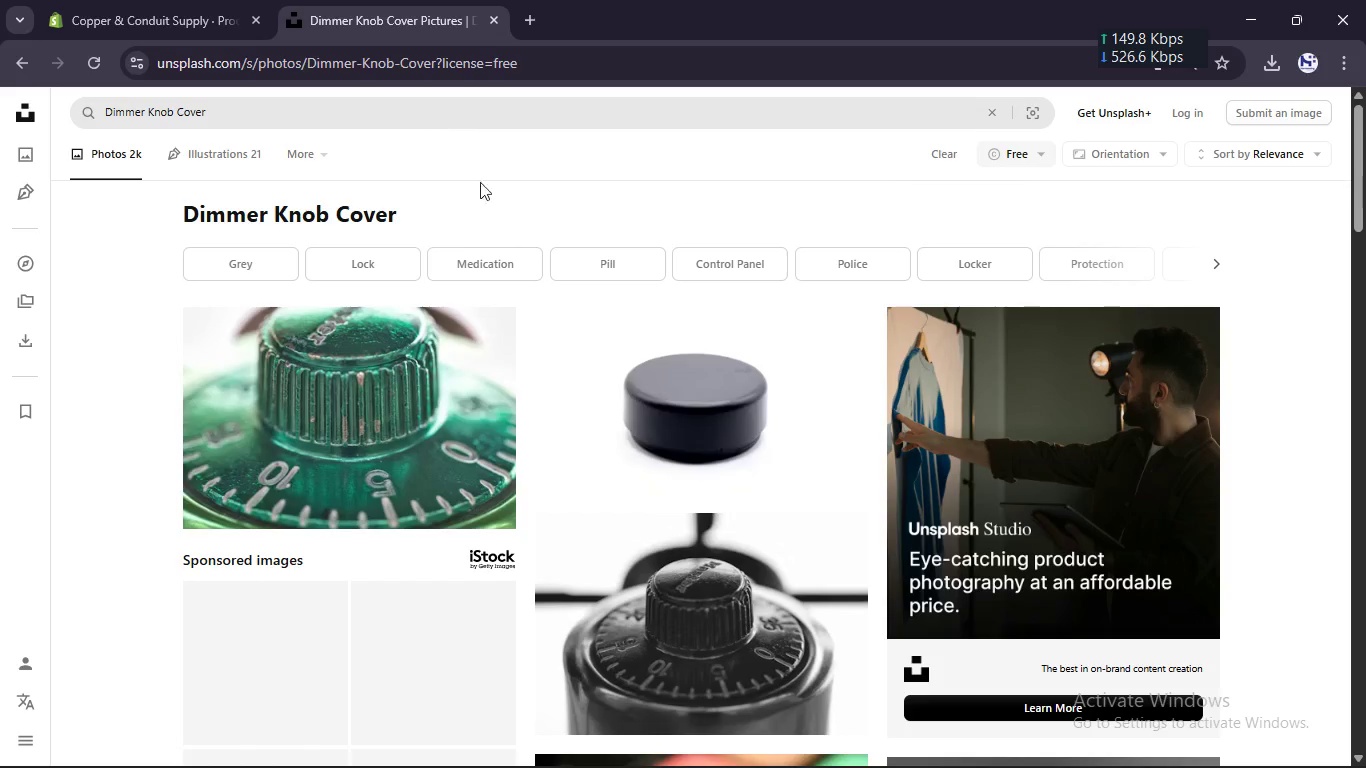 
scroll: coordinate [658, 413], scroll_direction: down, amount: 1.0
 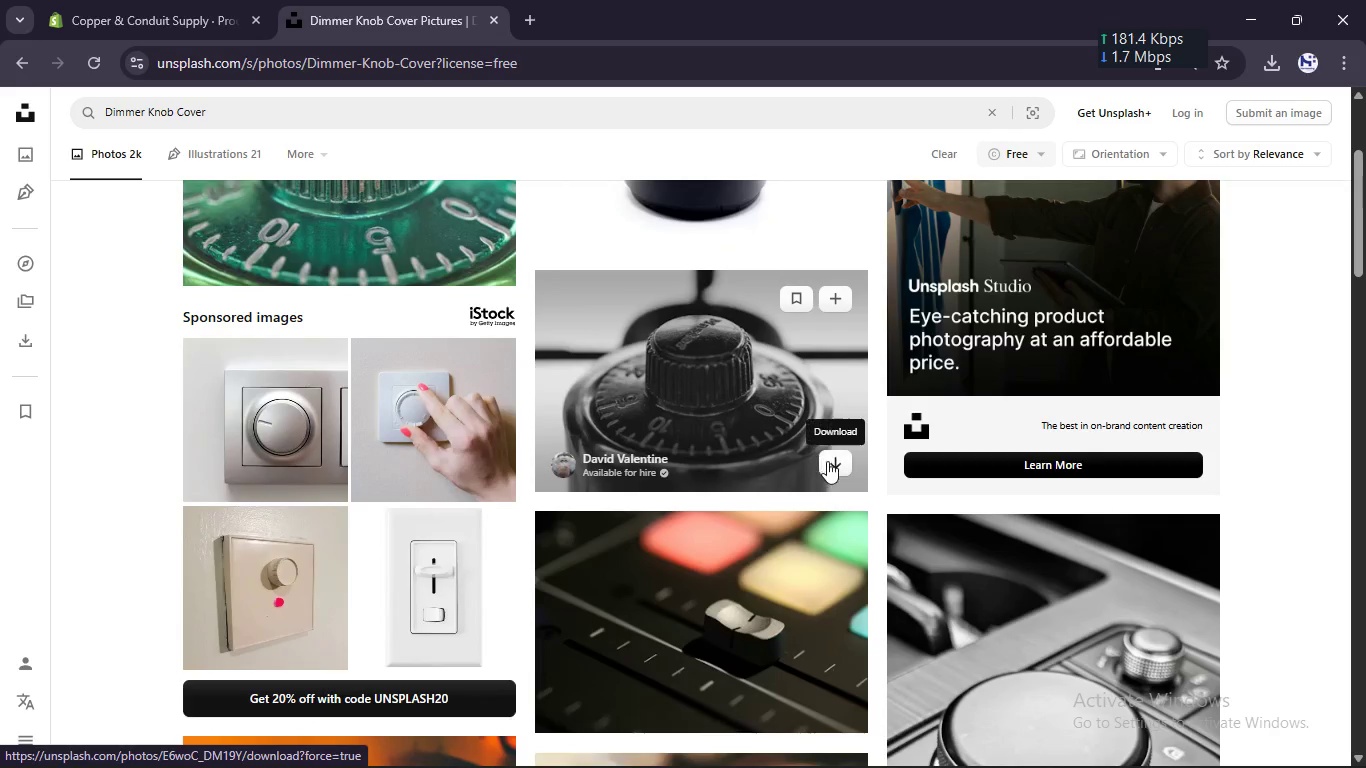 
left_click([831, 464])
 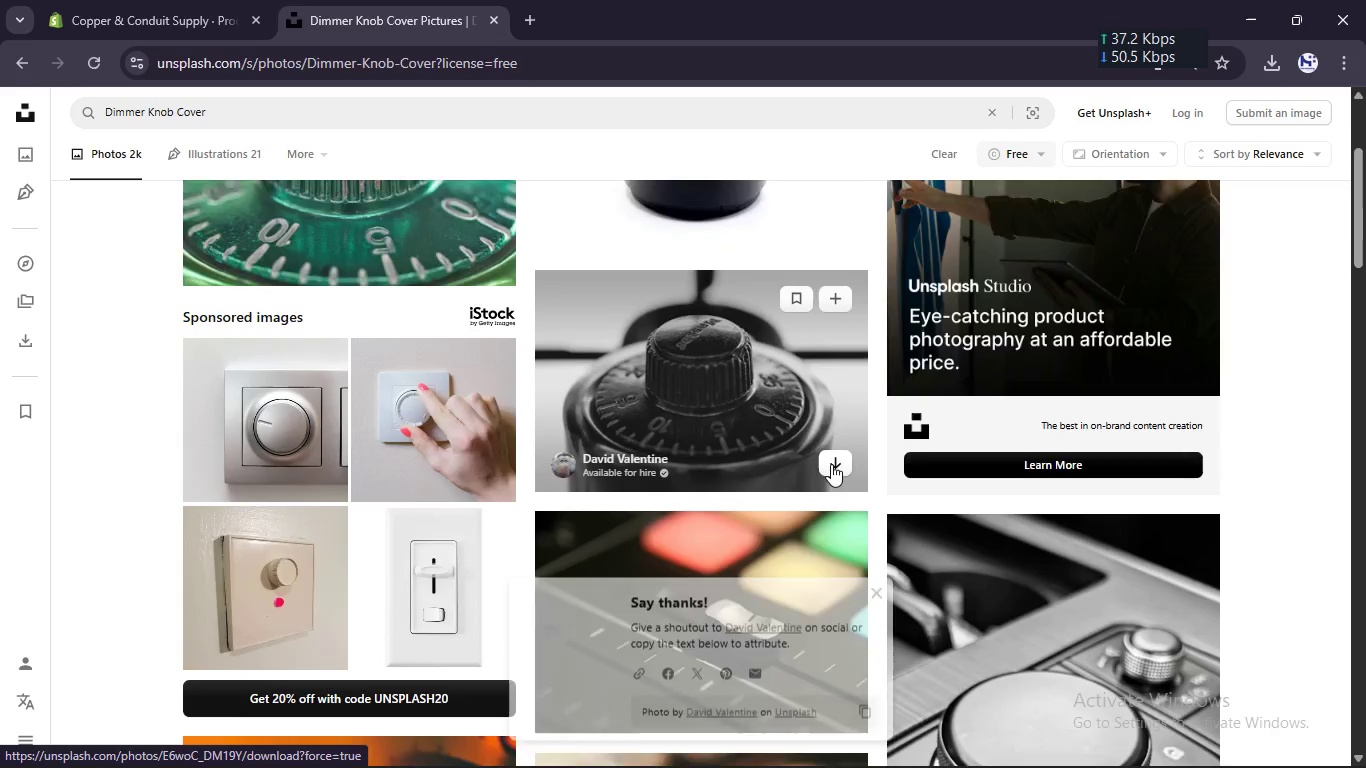 
scroll: coordinate [831, 464], scroll_direction: down, amount: 2.0
 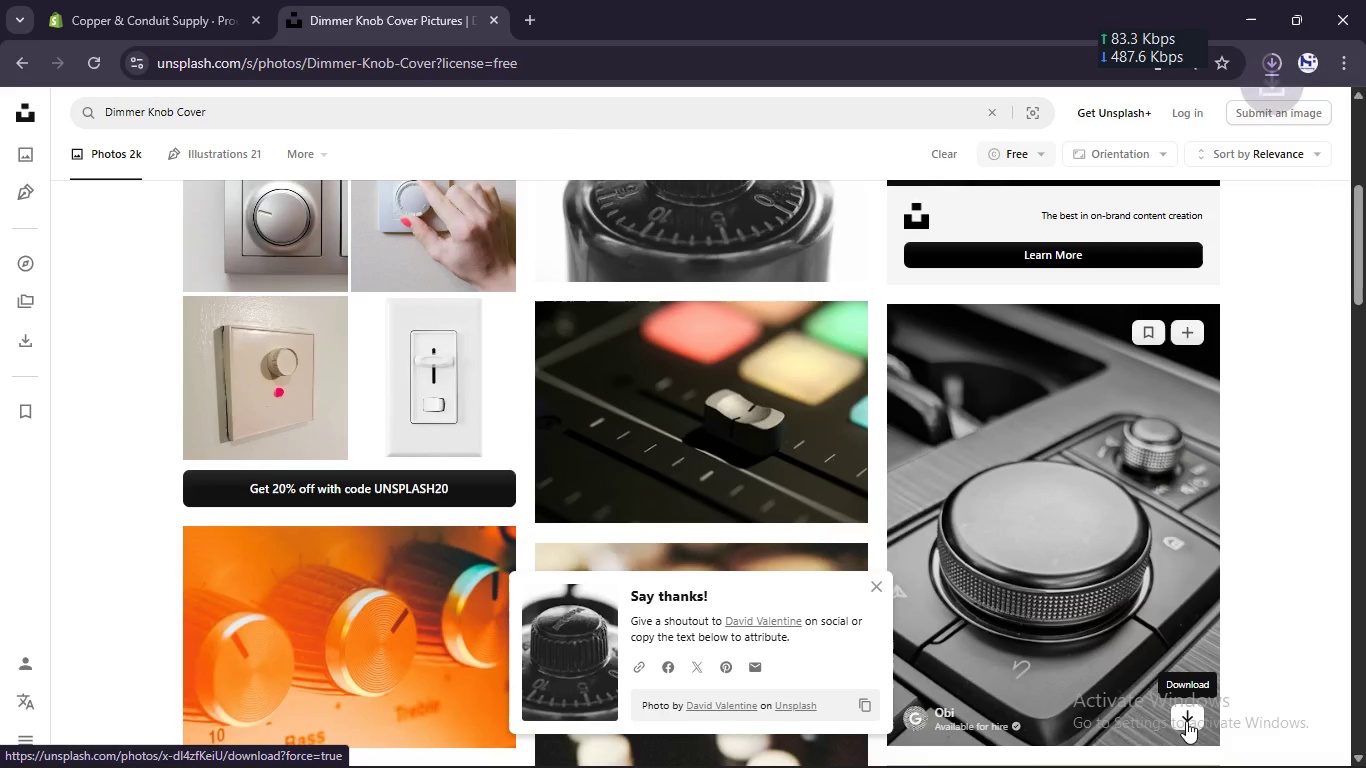 
left_click([1188, 711])
 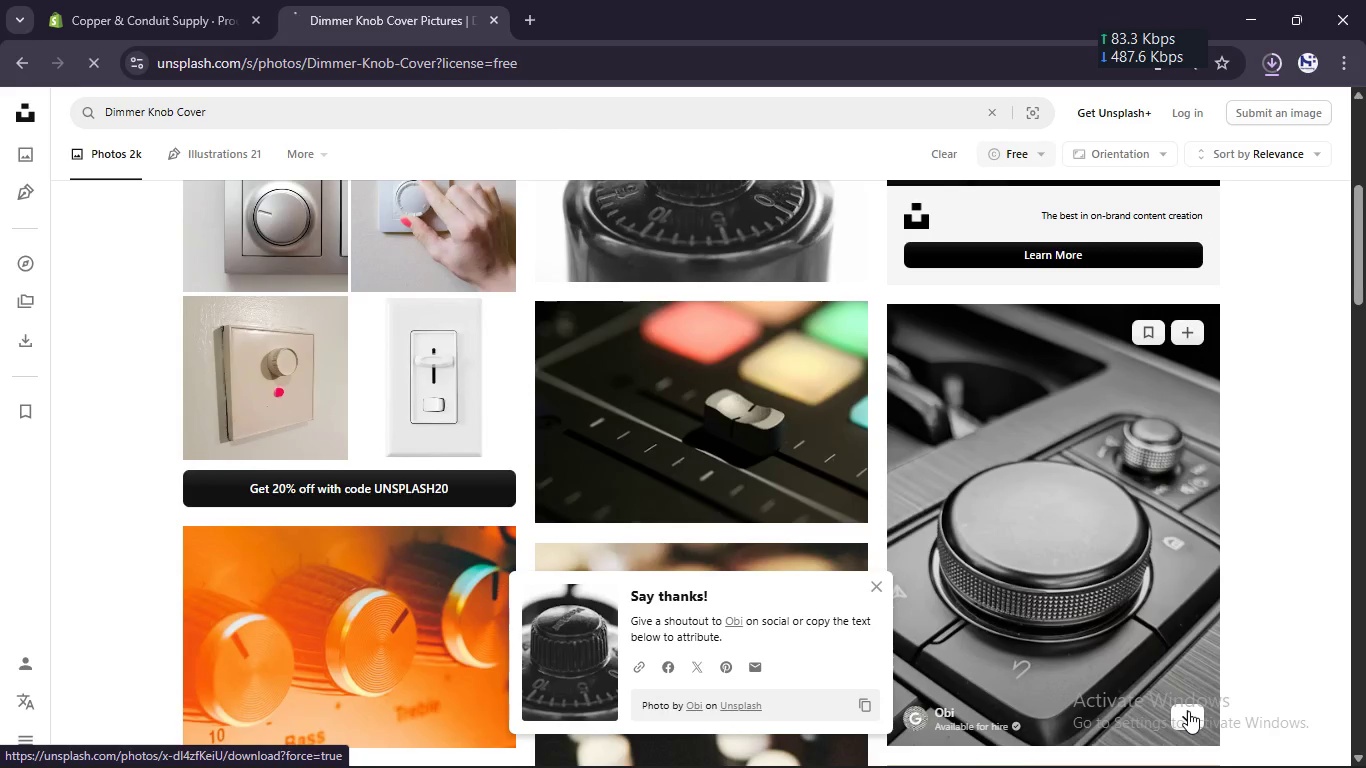 
scroll: coordinate [1188, 711], scroll_direction: down, amount: 3.0
 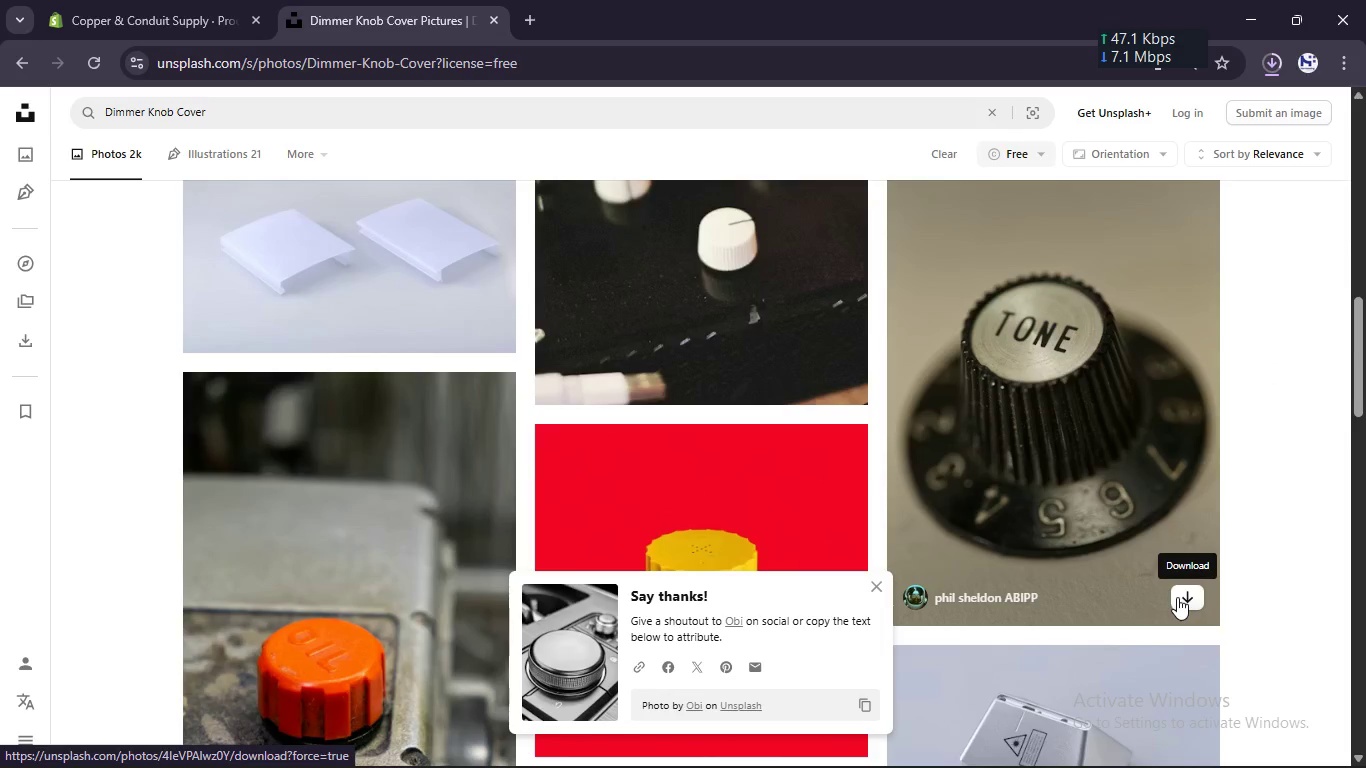 
left_click([1182, 592])
 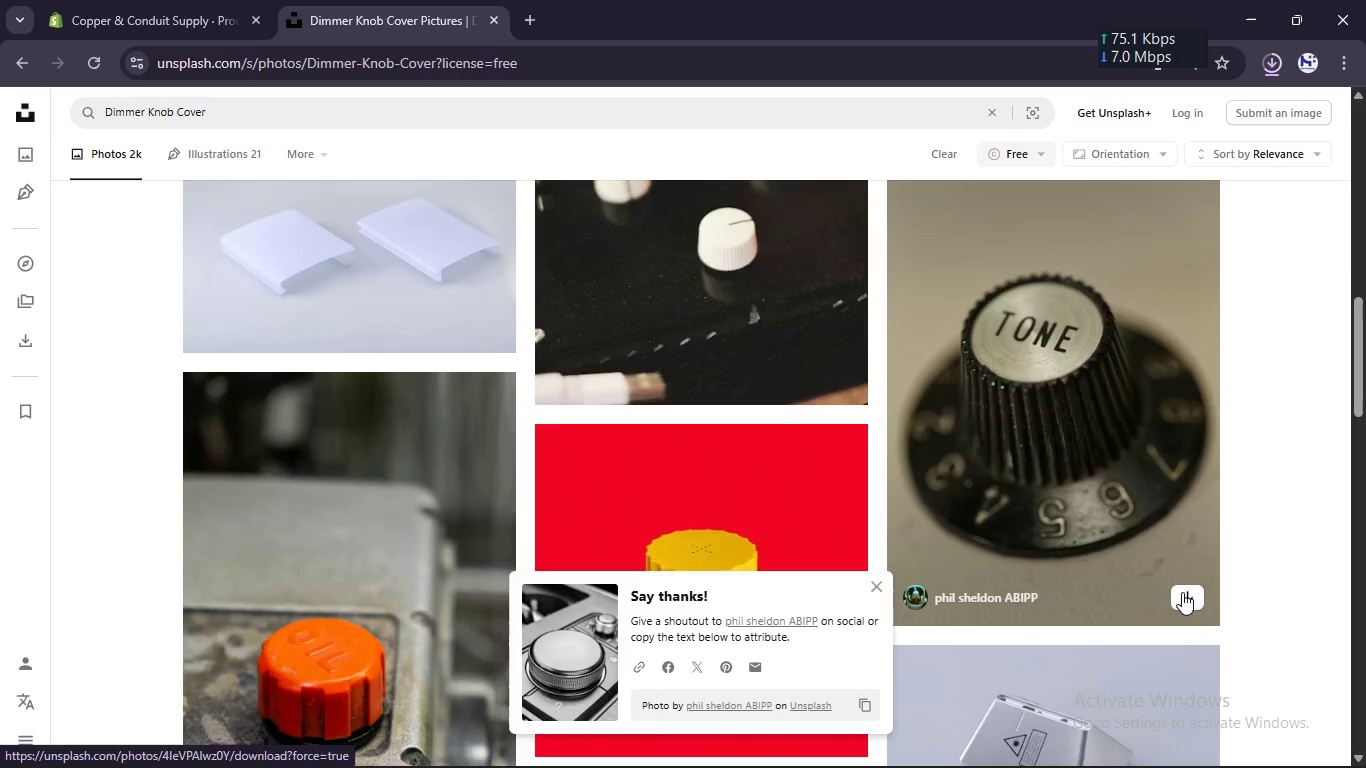 
scroll: coordinate [1182, 592], scroll_direction: down, amount: 5.0
 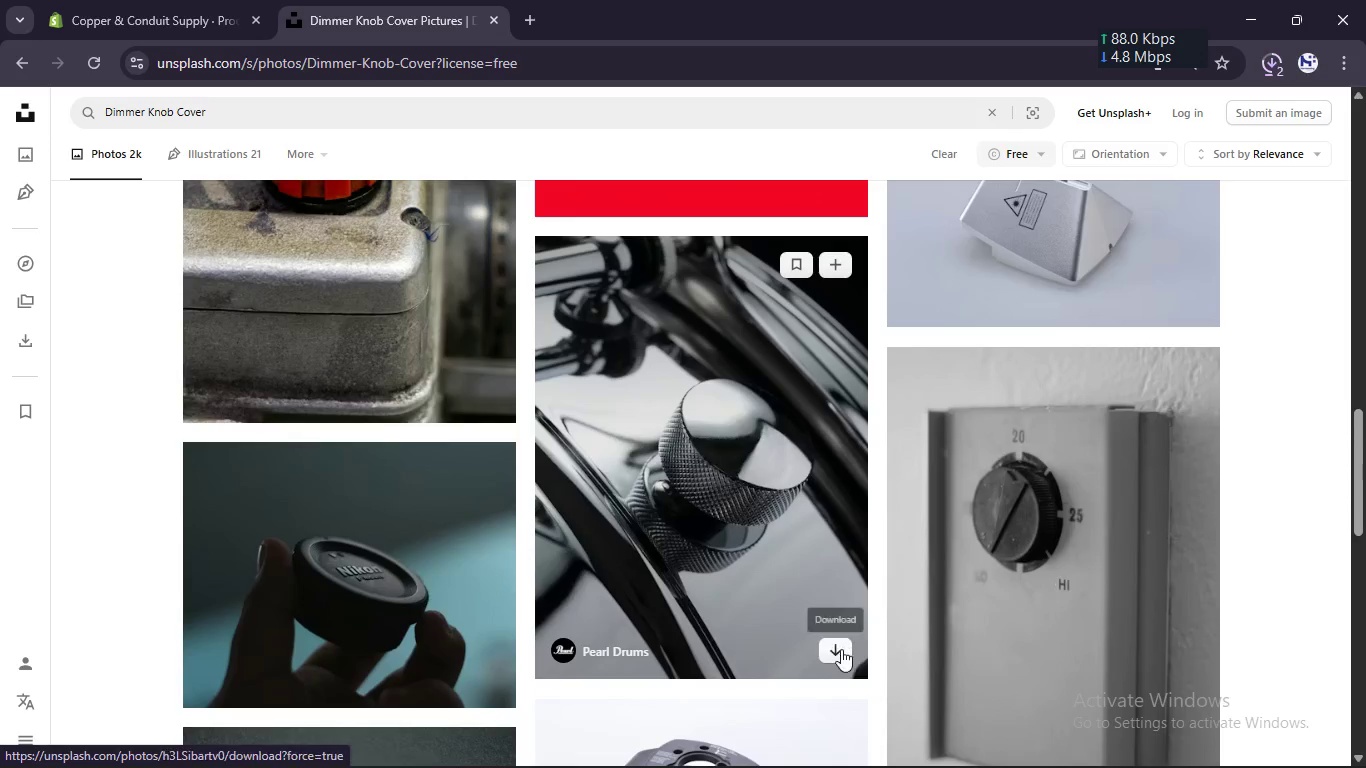 
left_click([840, 652])
 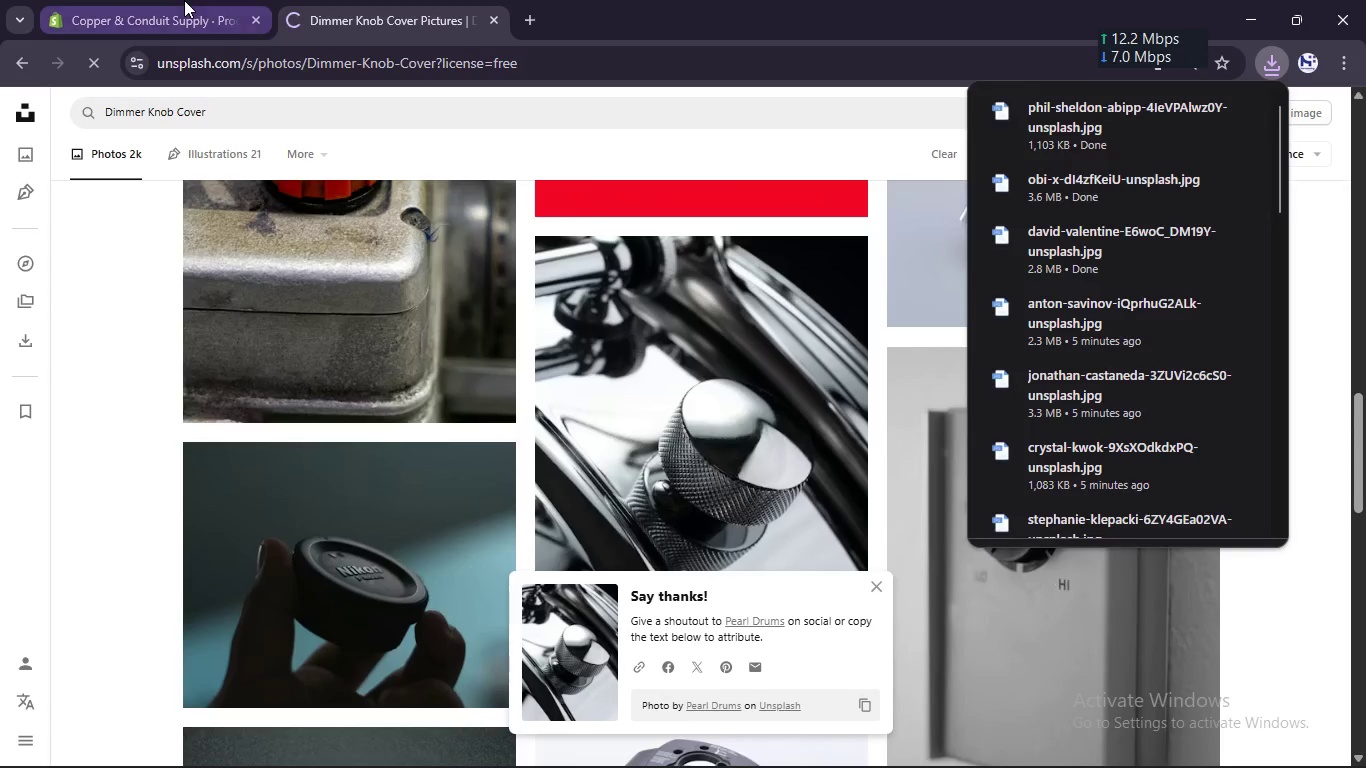 
left_click([184, 0])
 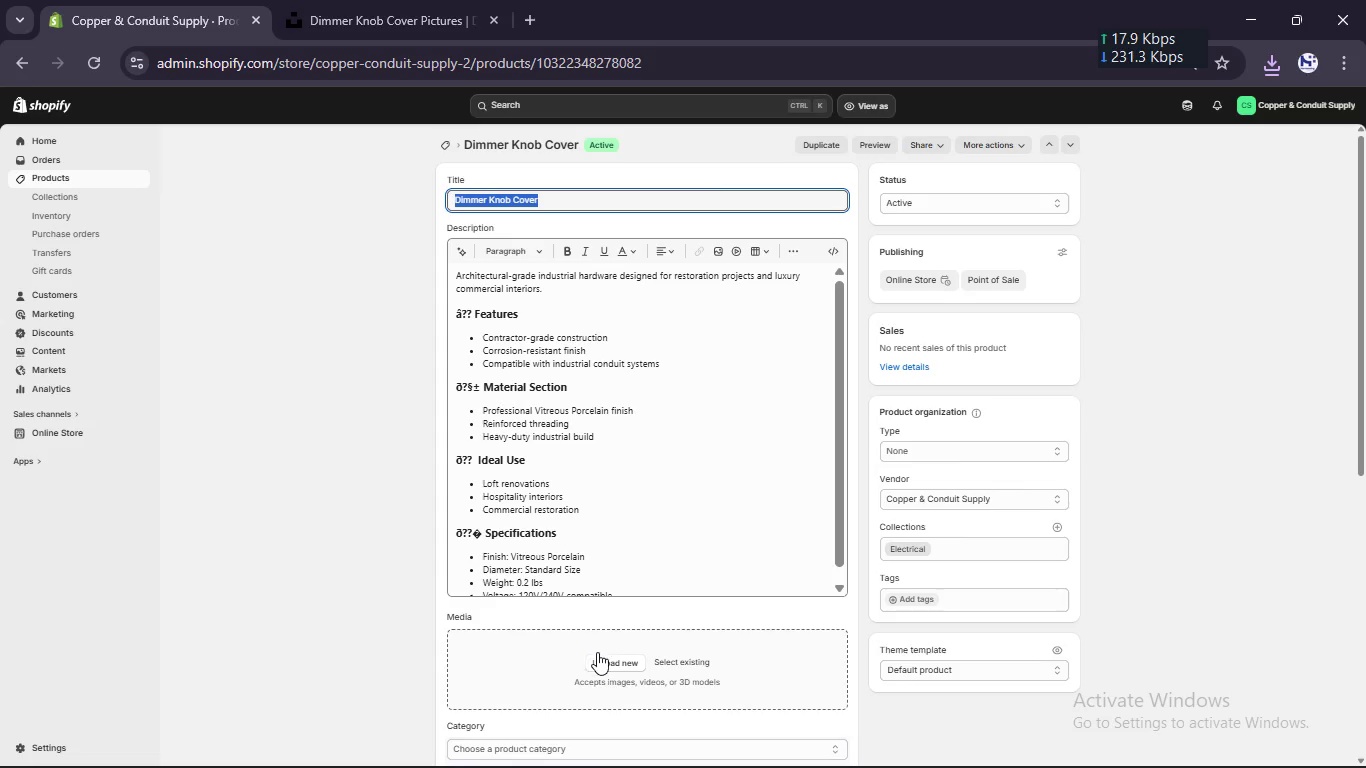 
left_click([603, 664])
 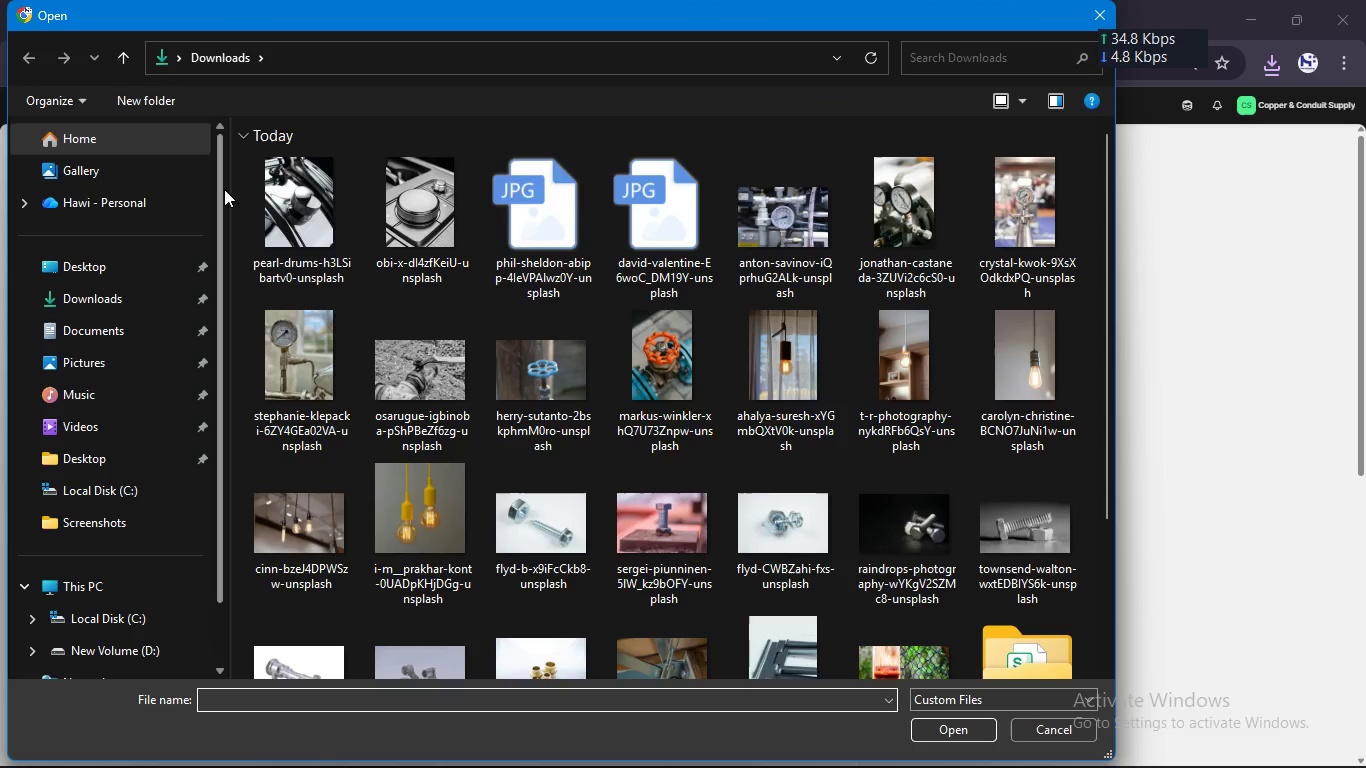 
left_click_drag(start_coordinate=[240, 185], to_coordinate=[662, 205])
 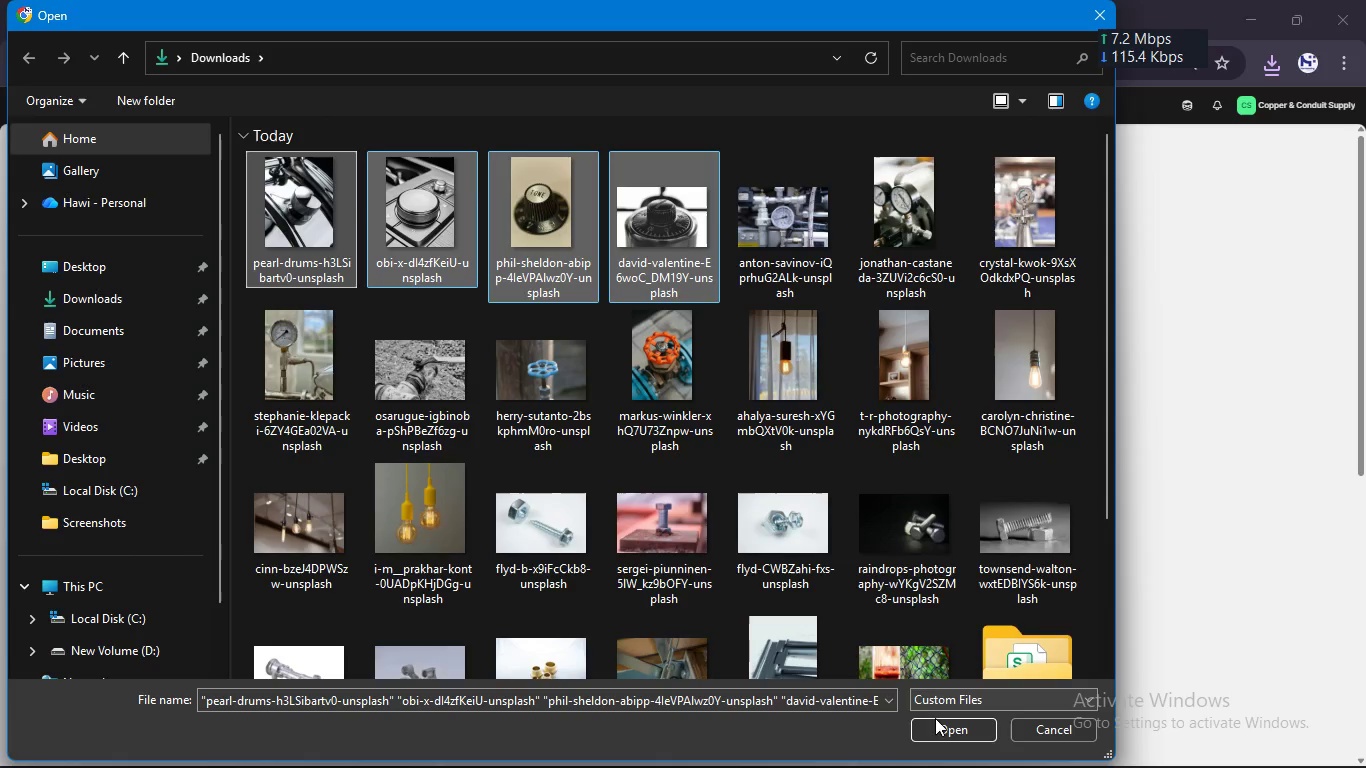 
left_click([937, 726])
 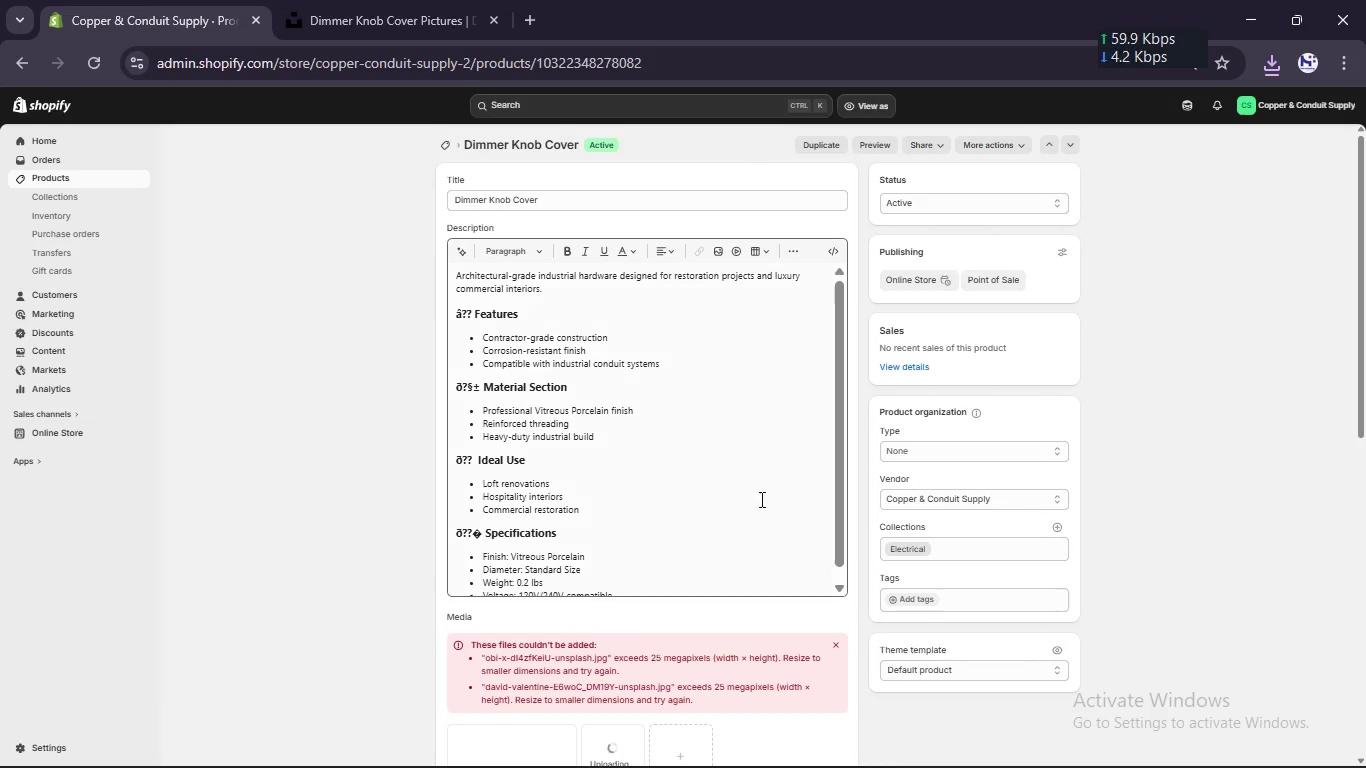 
scroll: coordinate [728, 616], scroll_direction: down, amount: 7.0
 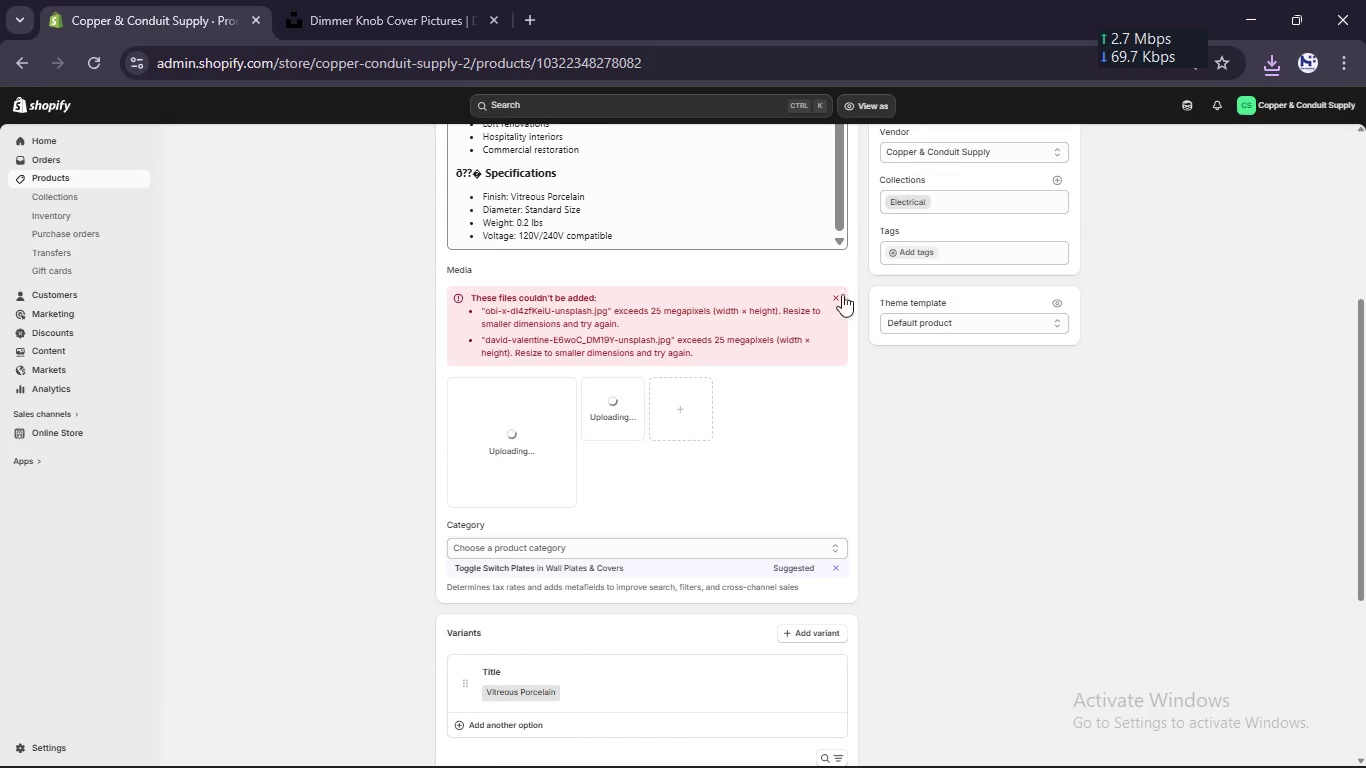 
left_click([836, 295])
 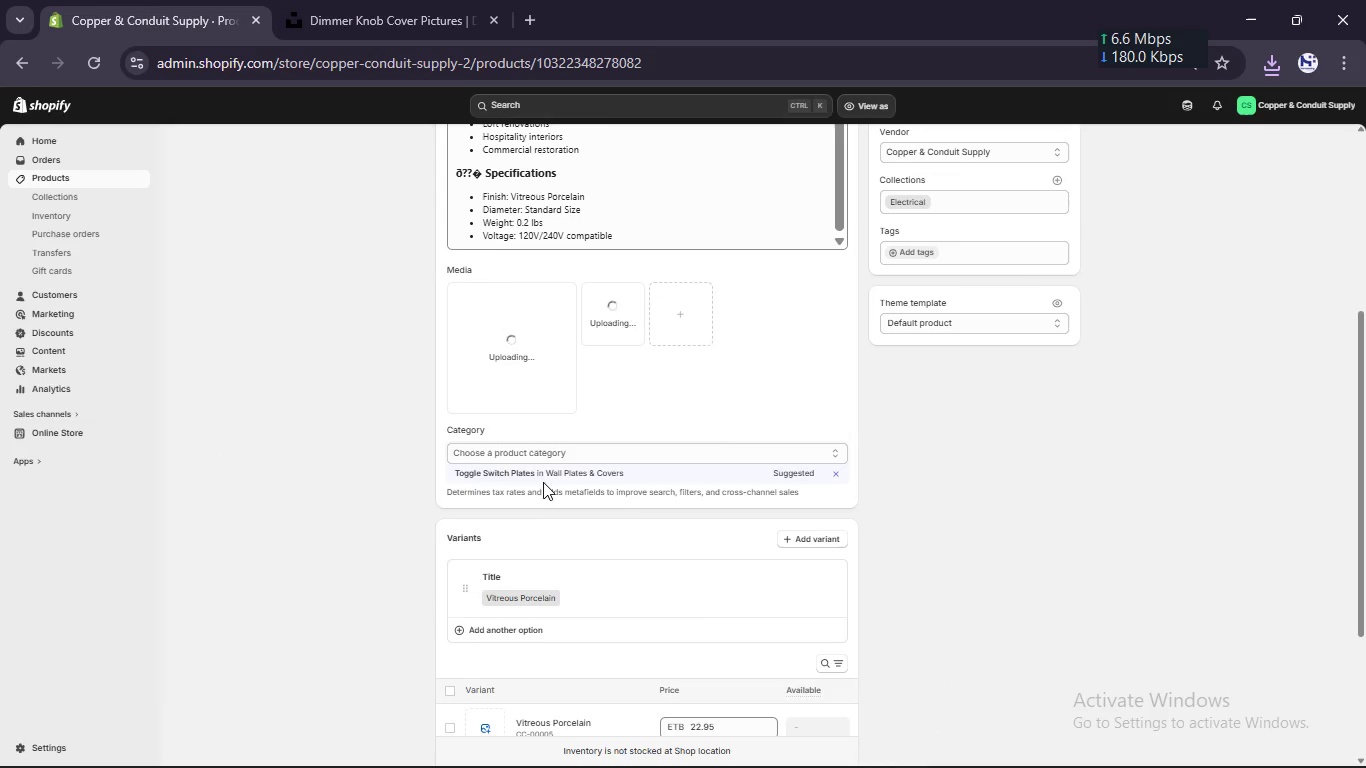 
left_click([543, 470])
 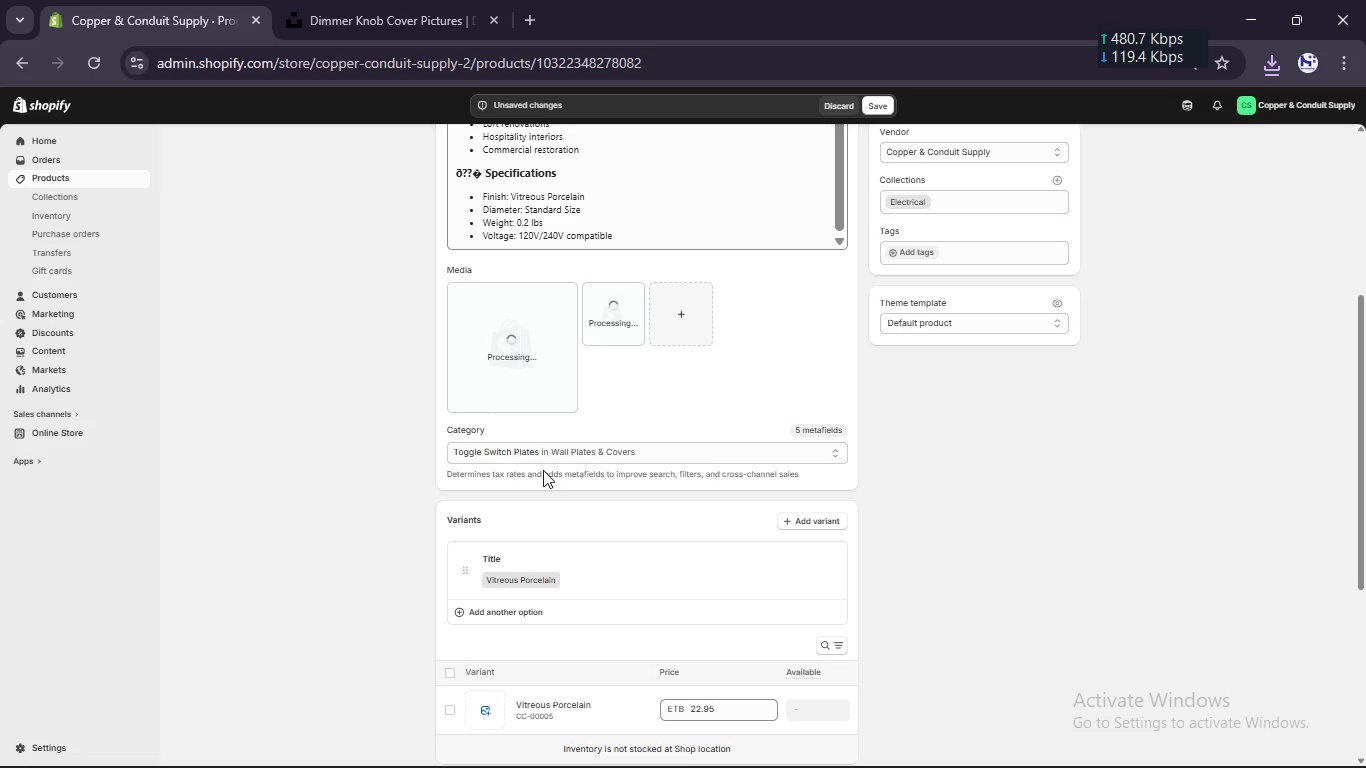 
scroll: coordinate [543, 470], scroll_direction: down, amount: 15.0
 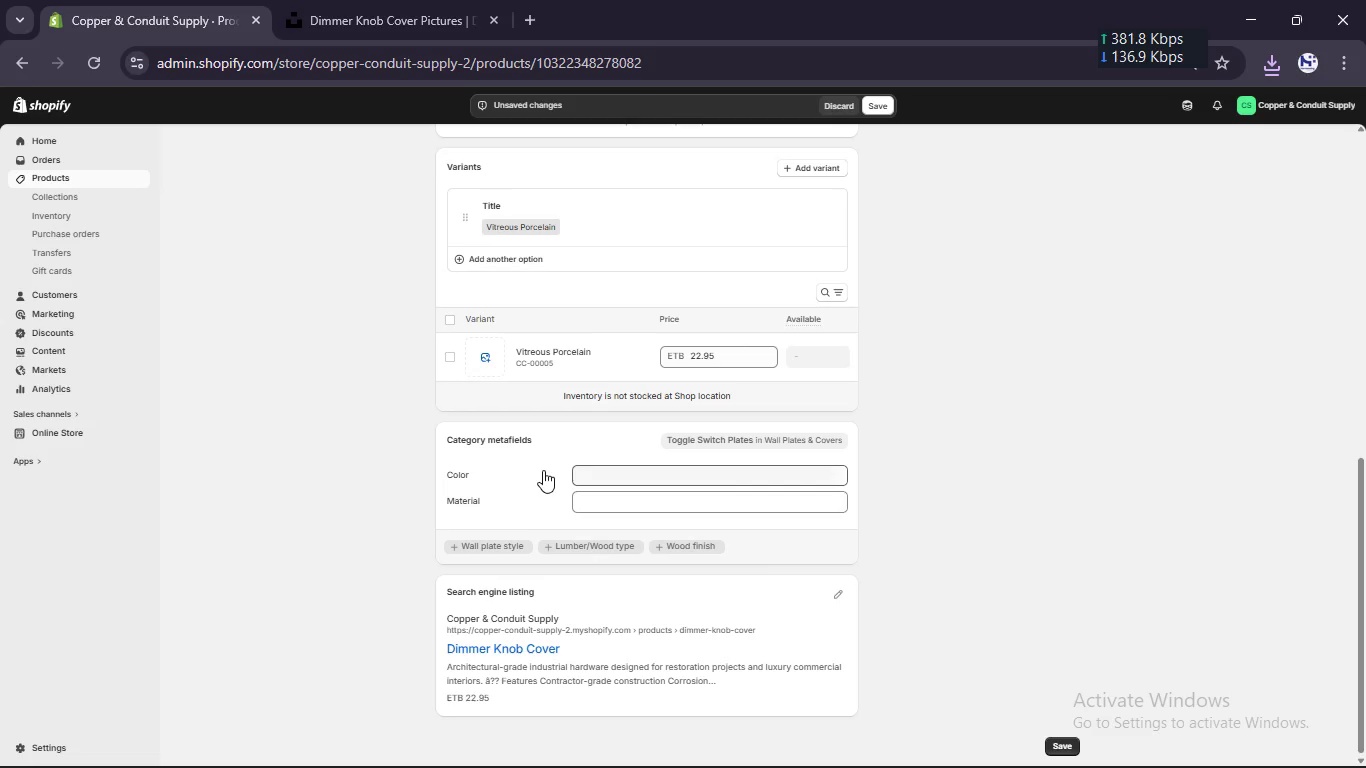 
scroll: coordinate [543, 470], scroll_direction: up, amount: 18.0
 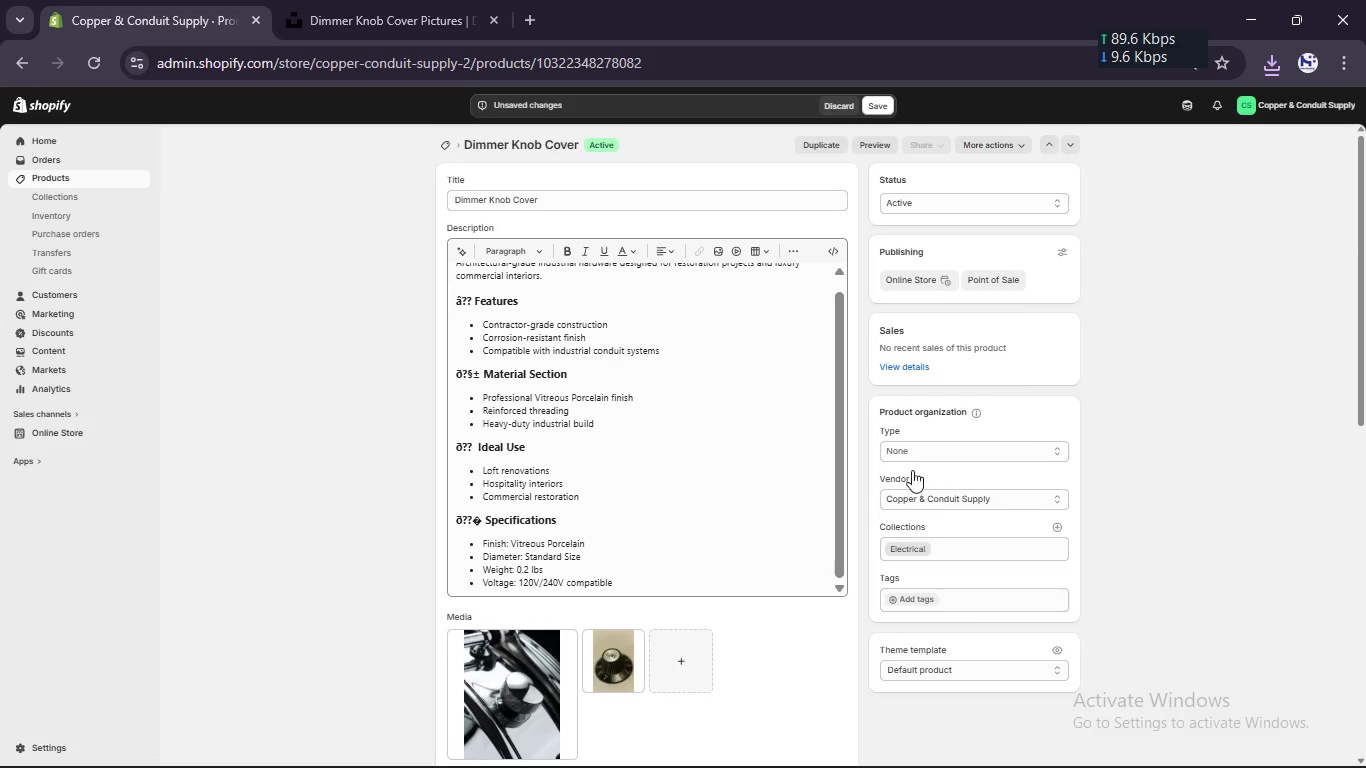 
left_click([917, 449])
 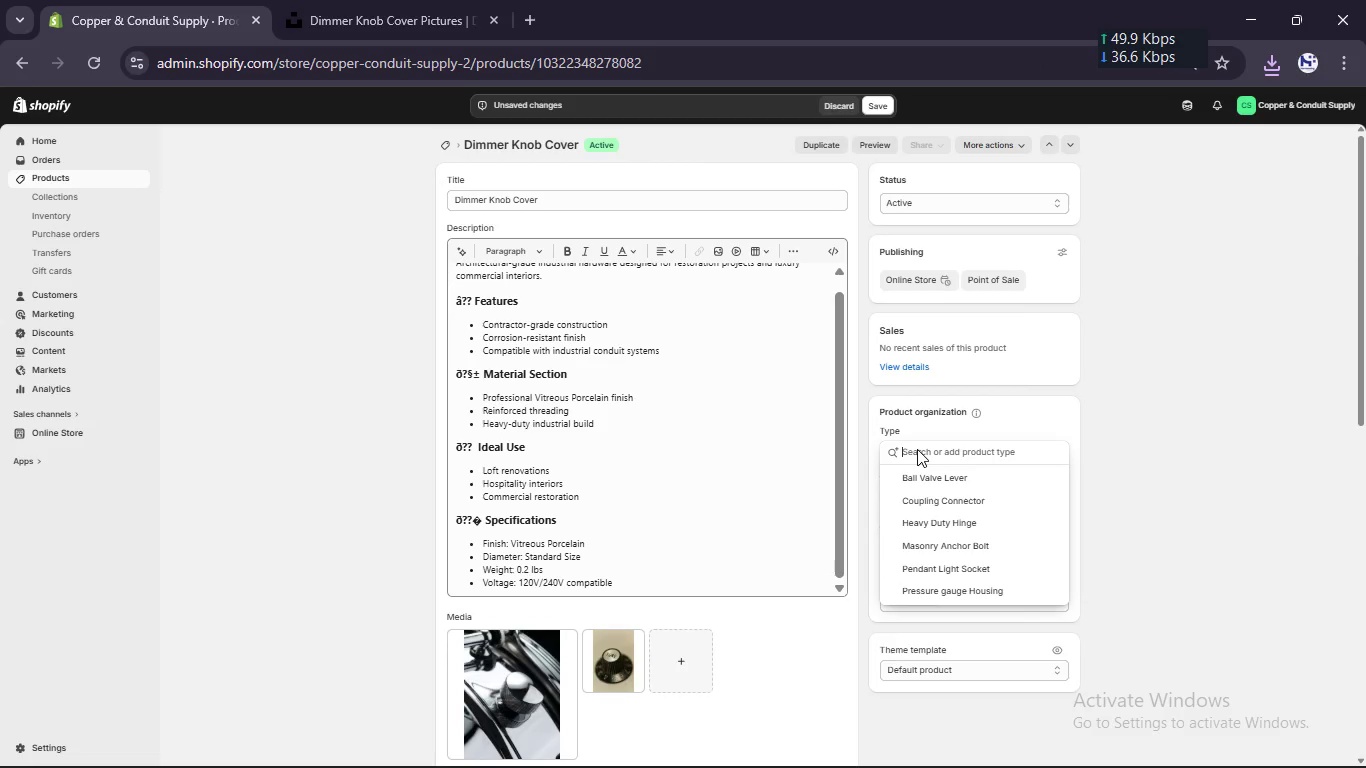 
key(Control+V)
 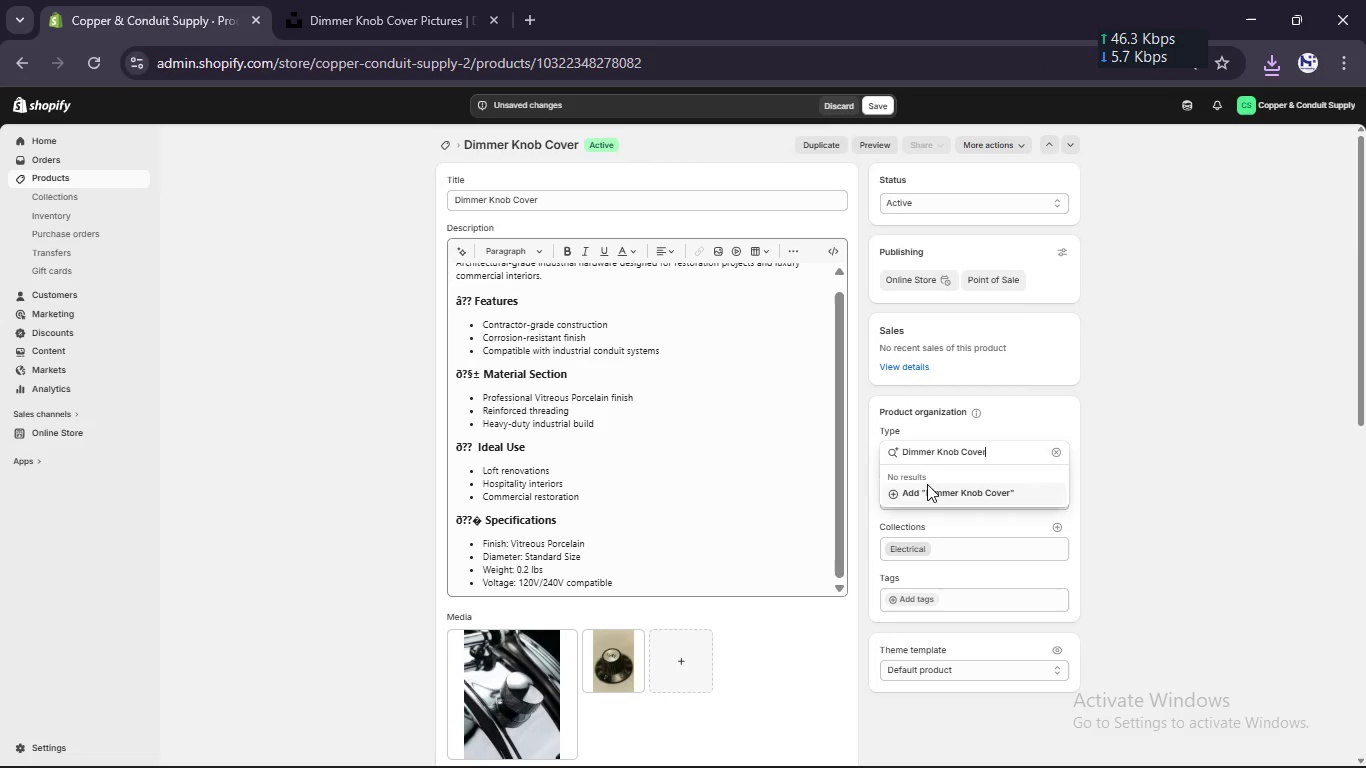 
left_click([929, 491])
 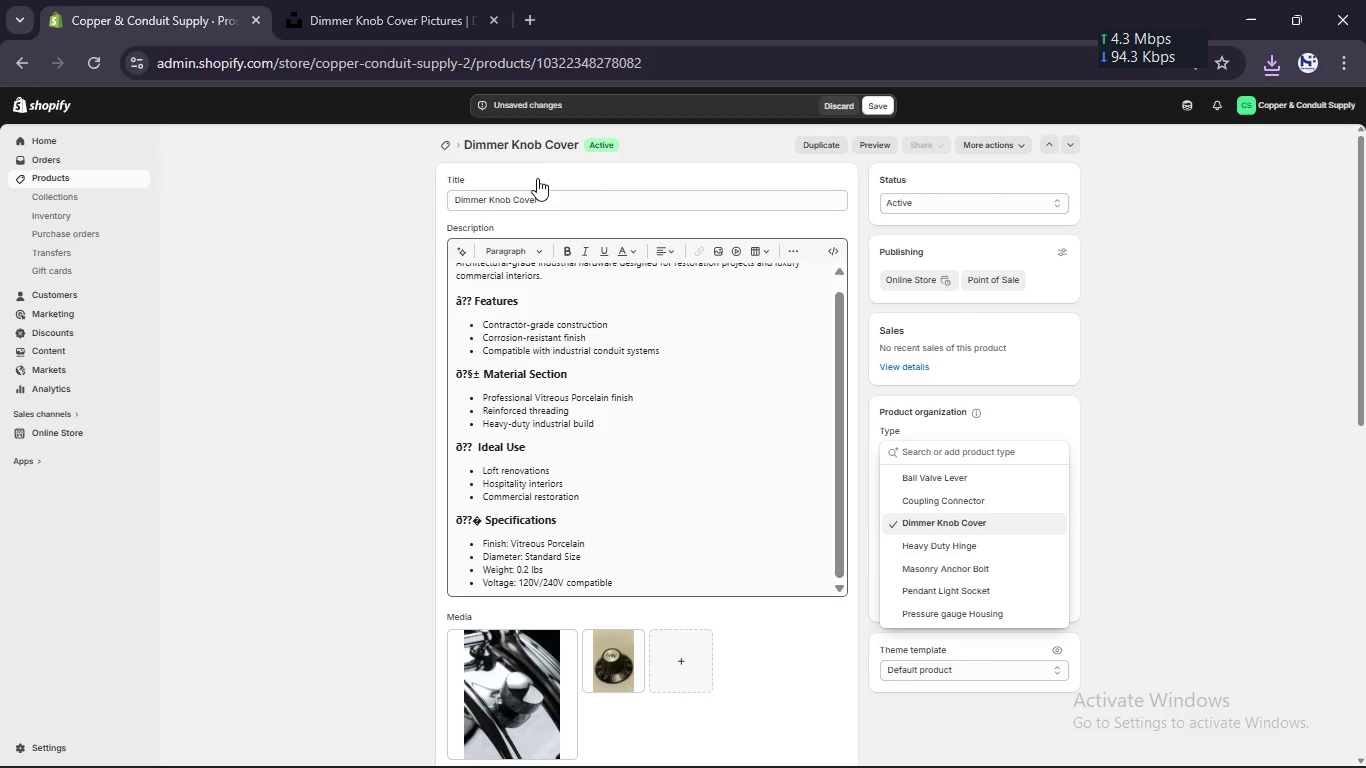 
left_click([548, 199])
 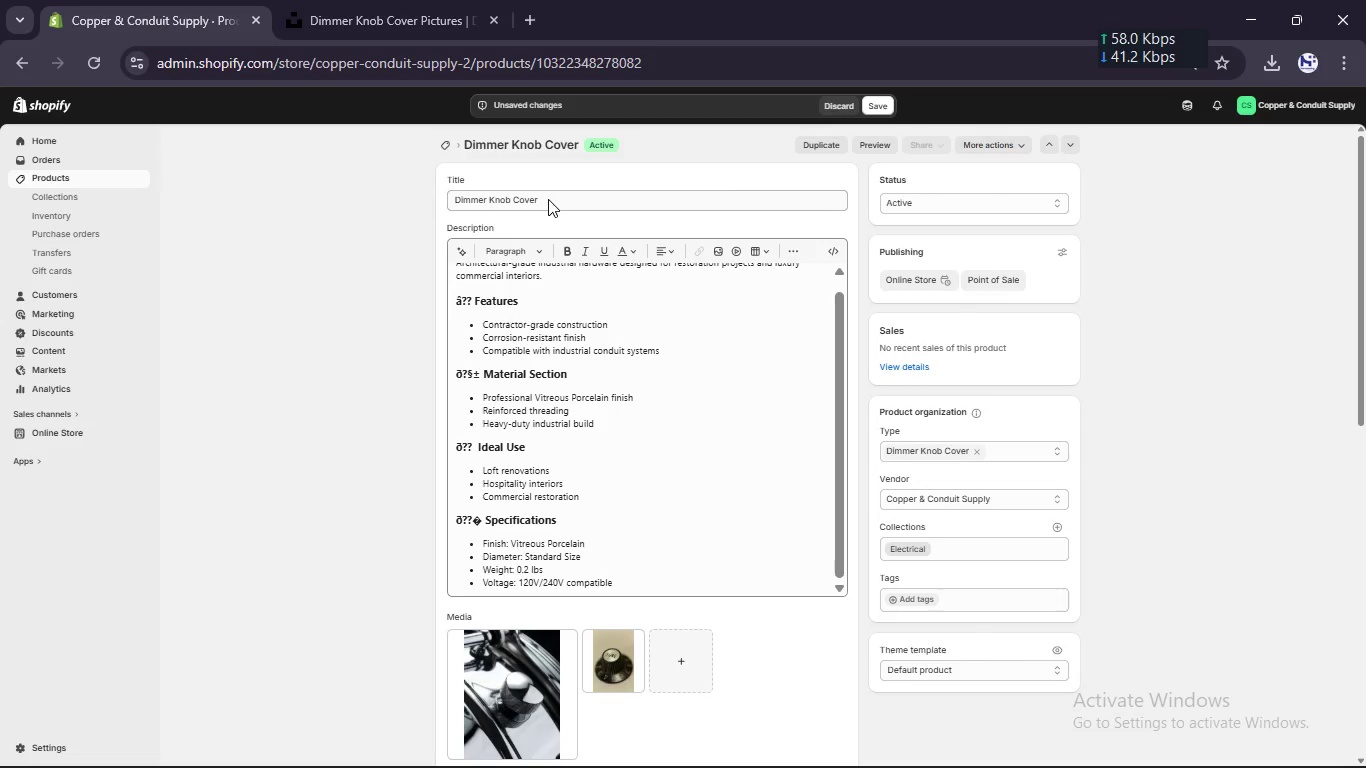 
wait(62.16)
 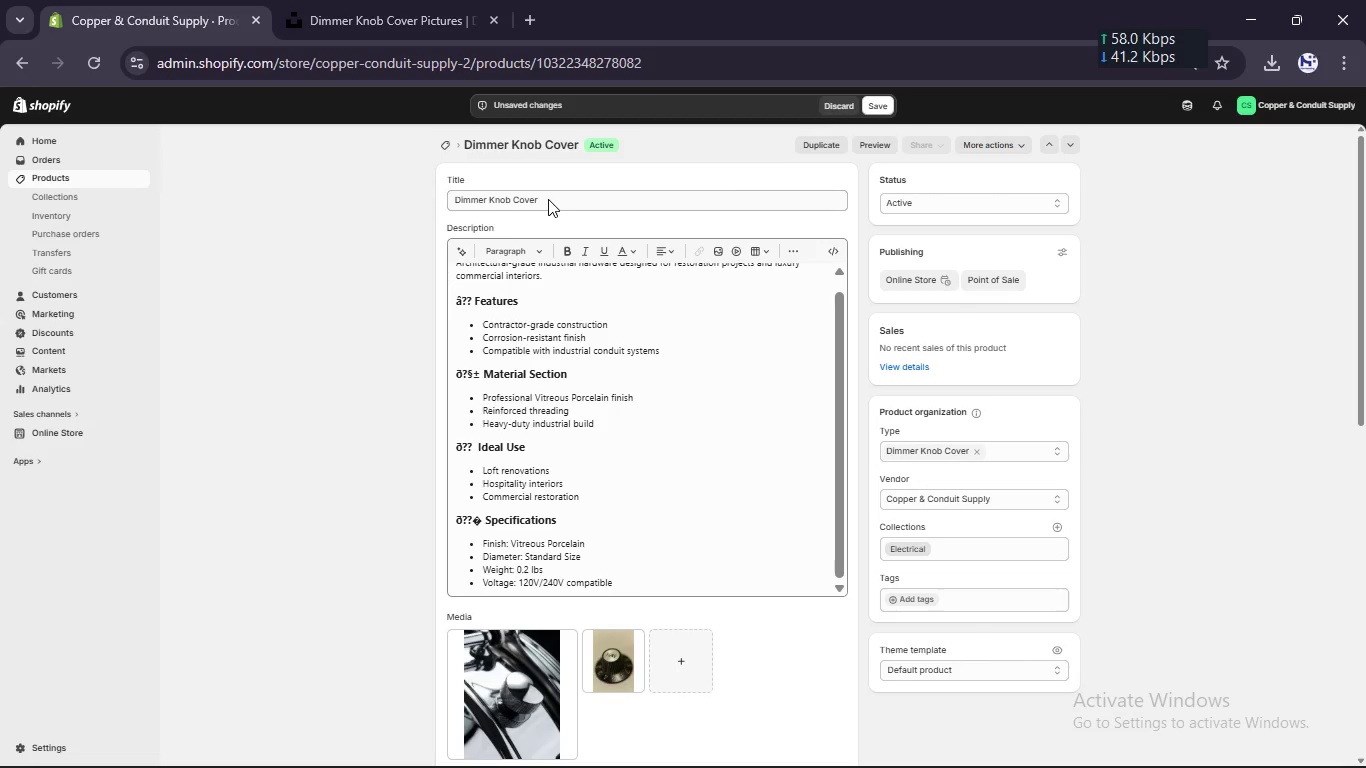 
scroll: coordinate [744, 615], scroll_direction: down, amount: 15.0
 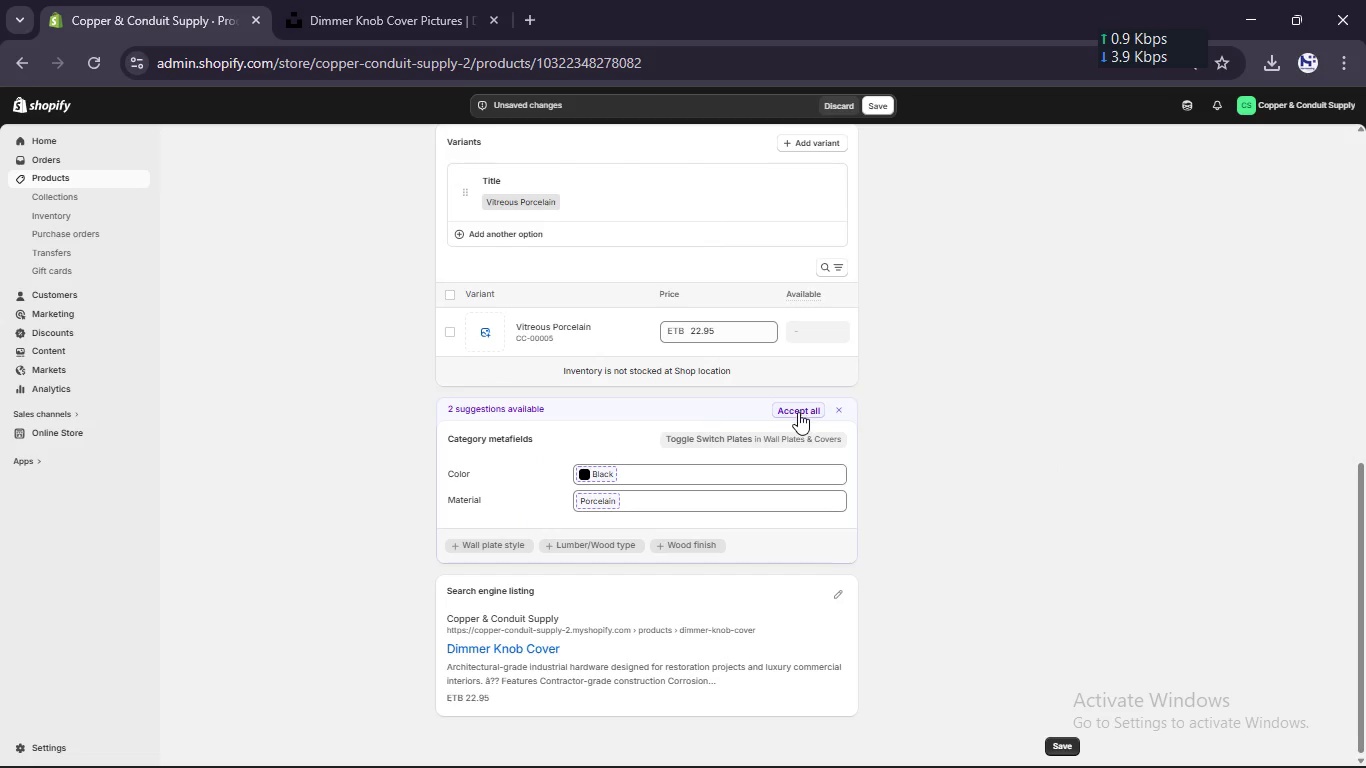 
left_click([798, 412])
 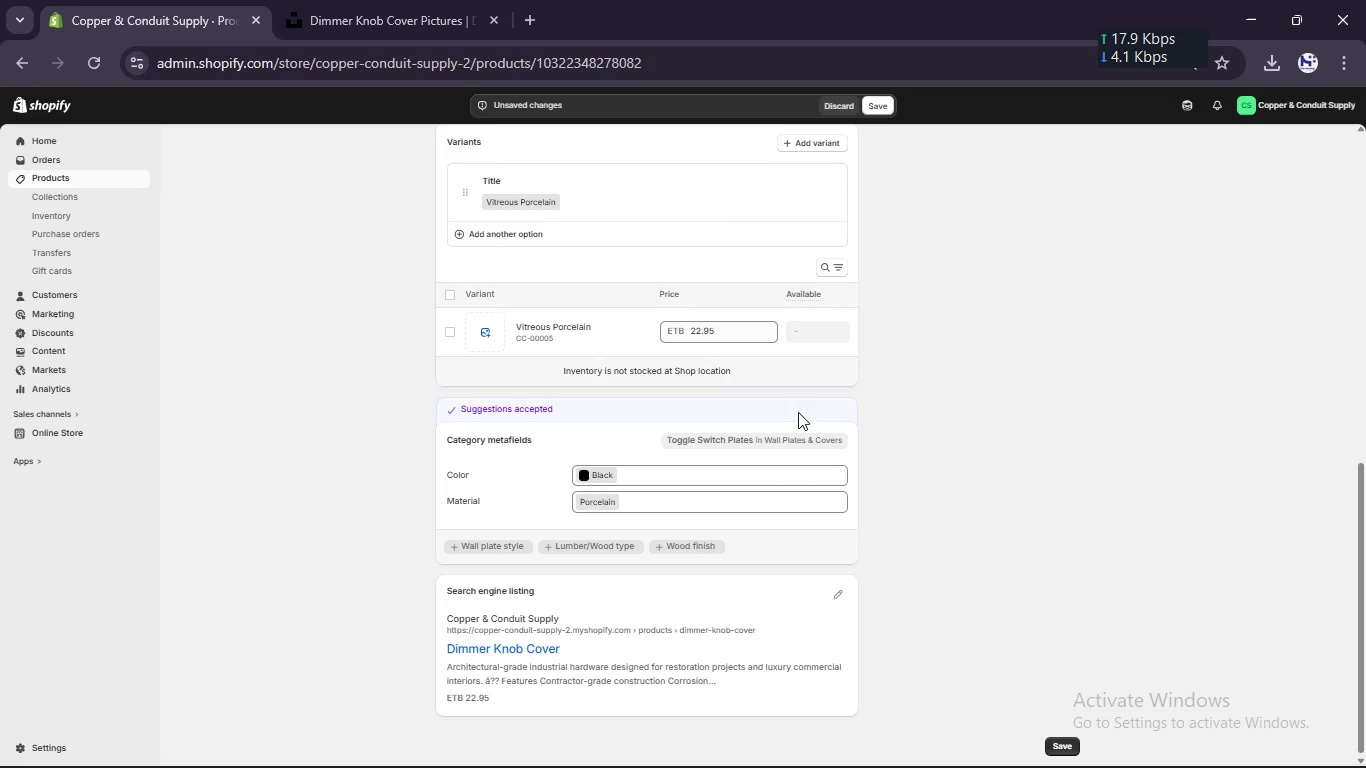 
scroll: coordinate [798, 412], scroll_direction: up, amount: 10.0
 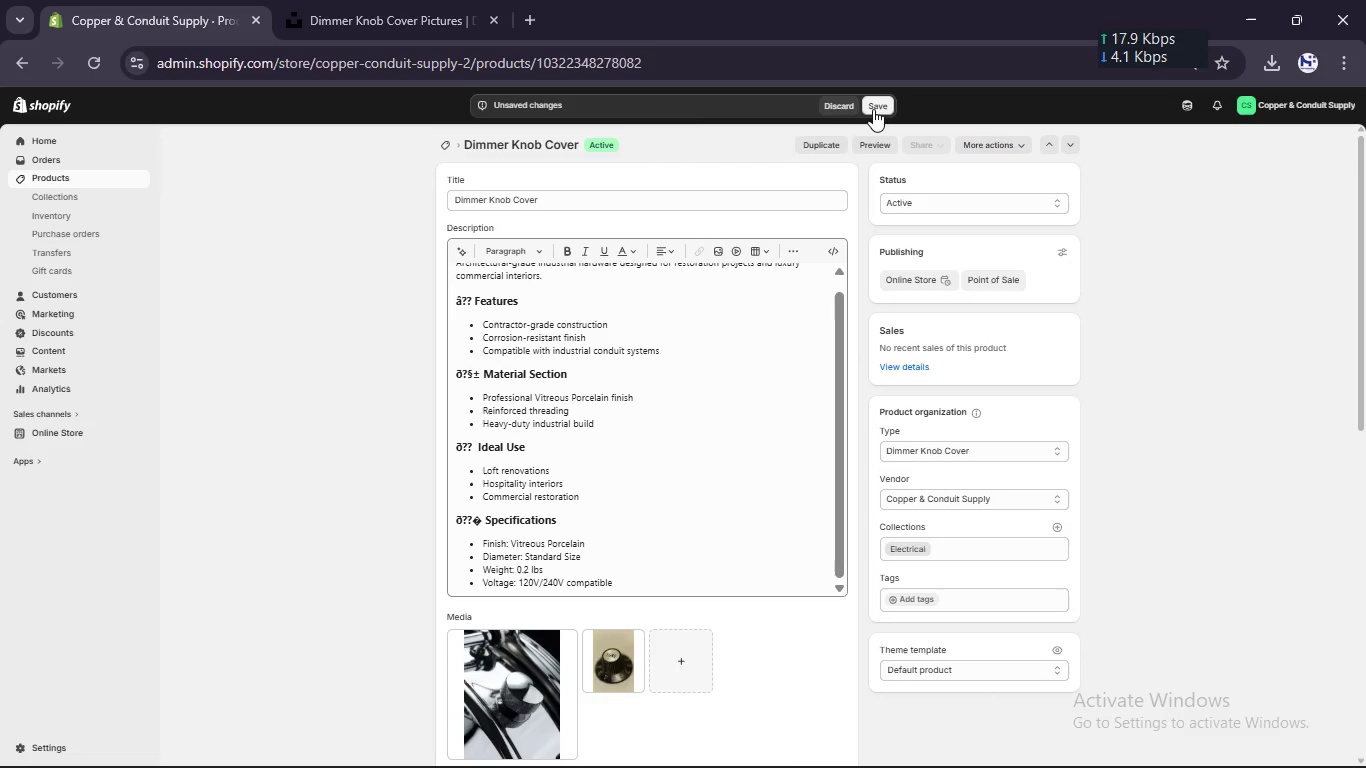 
left_click([873, 109])
 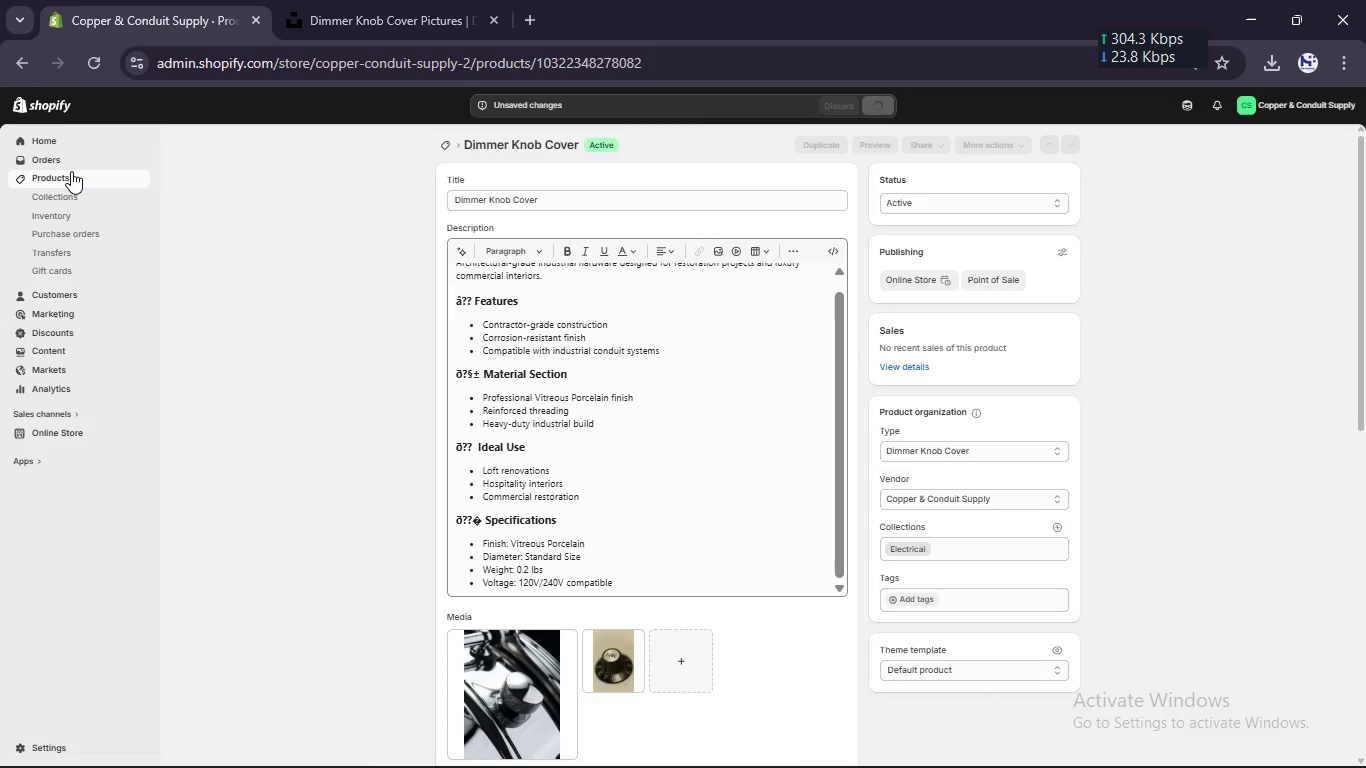 
left_click([73, 176])
 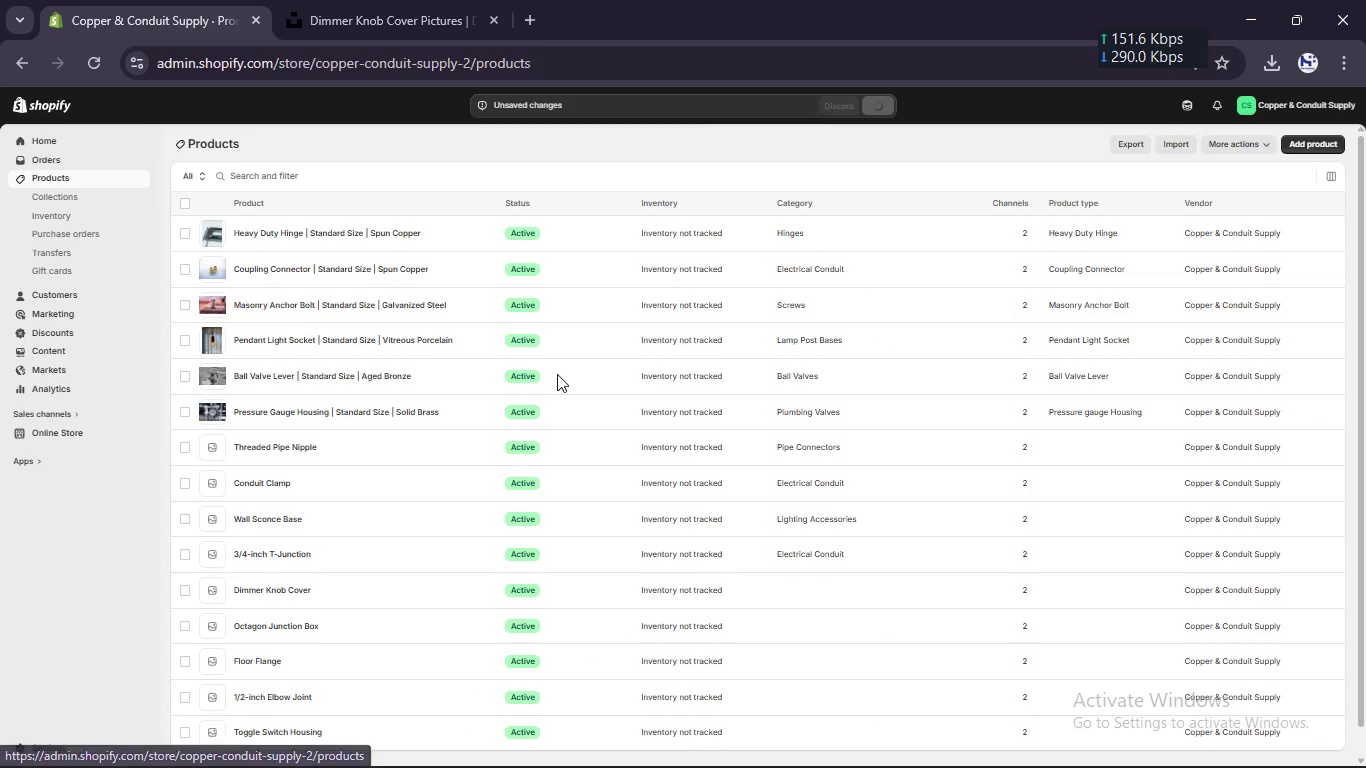 
scroll: coordinate [557, 374], scroll_direction: none, amount: 0.0
 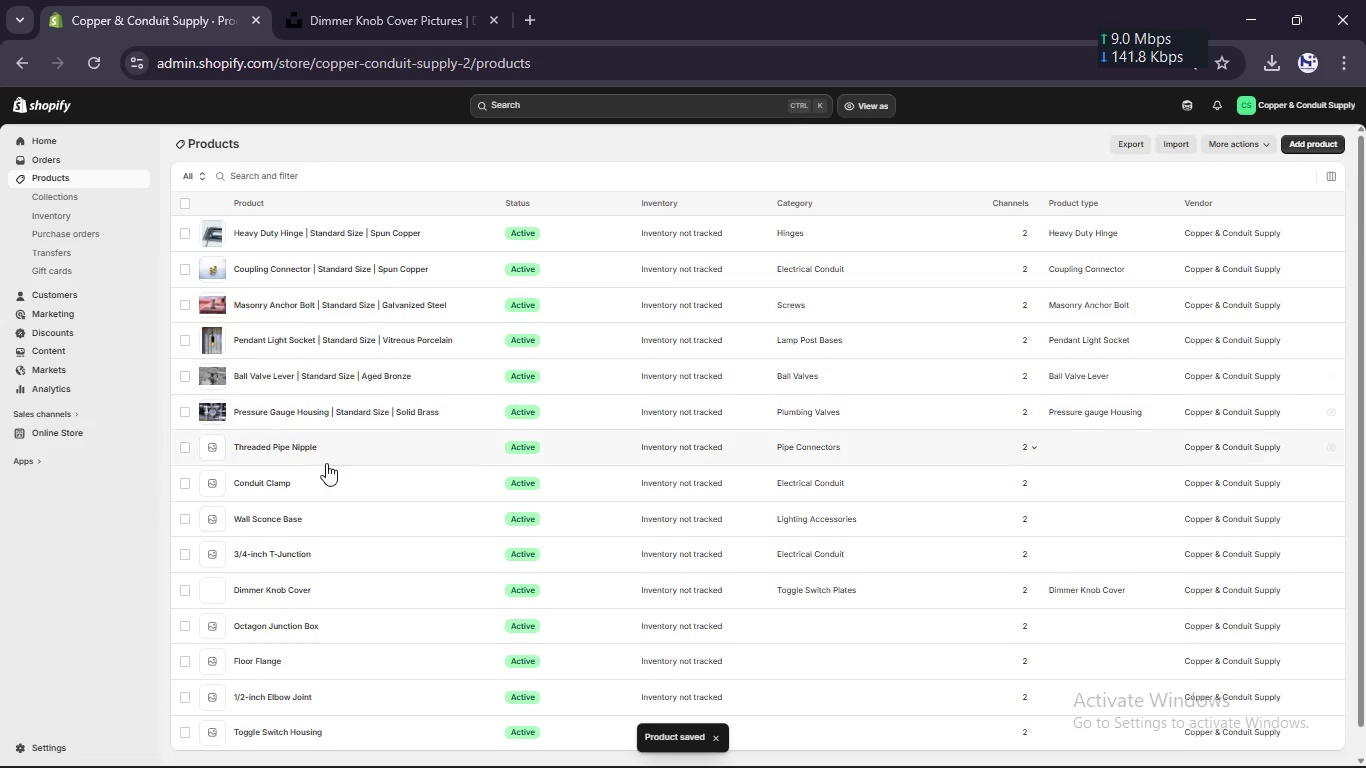 
scroll: coordinate [319, 471], scroll_direction: down, amount: 1.0
 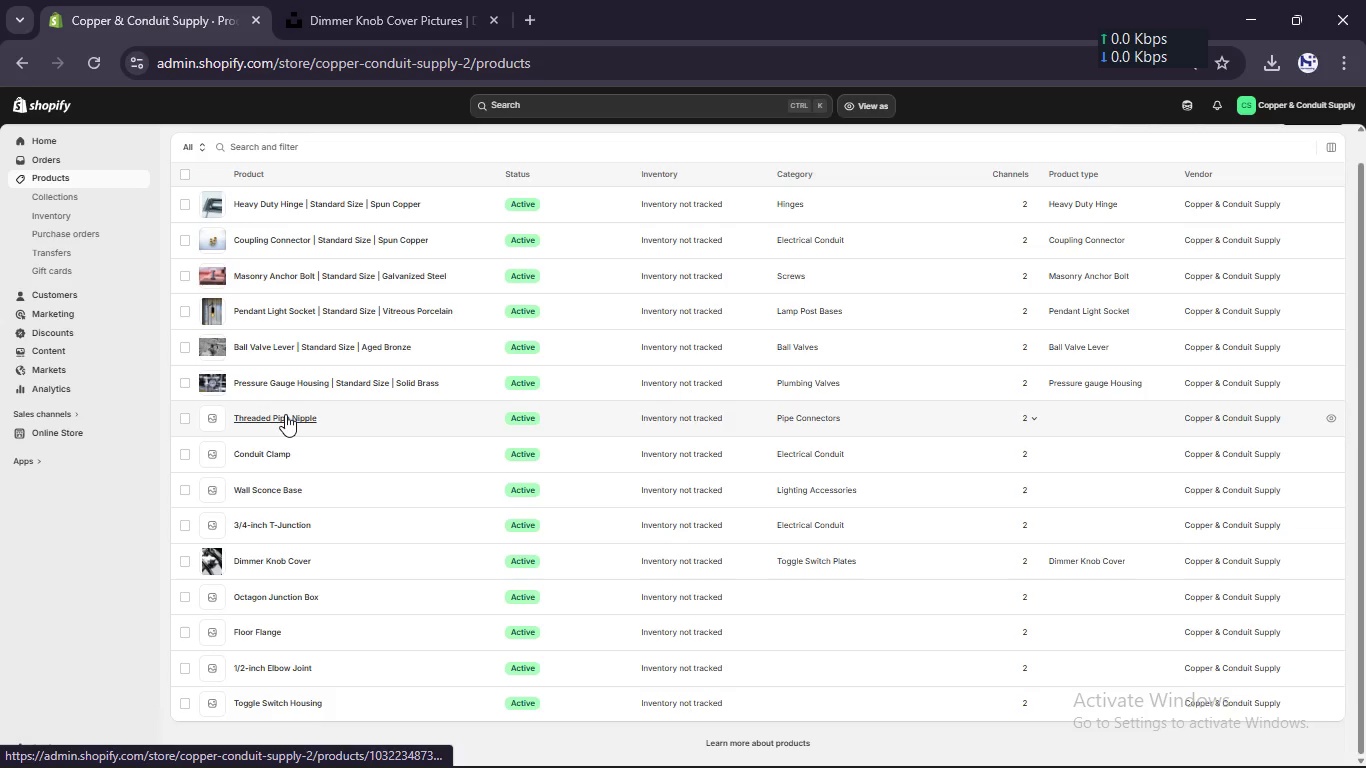 
wait(31.39)
 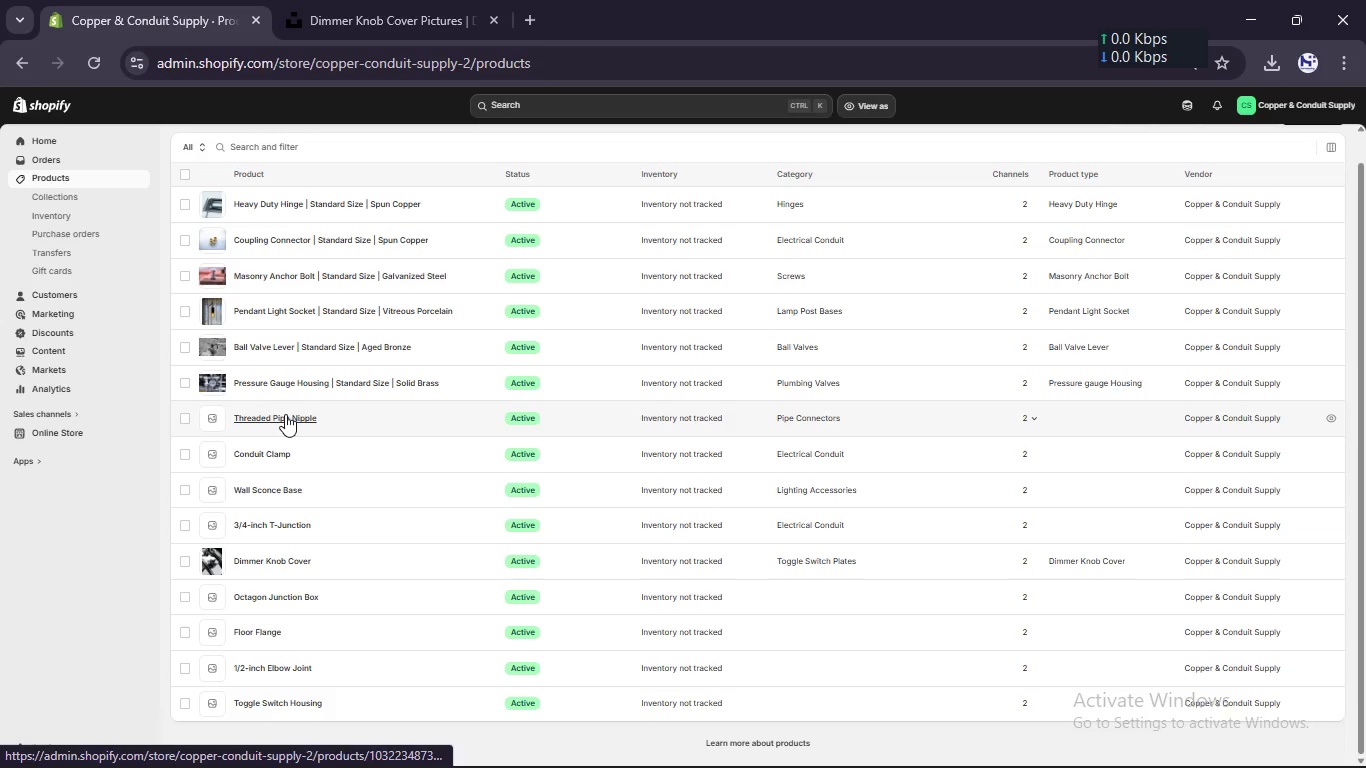 
left_click([331, 409])
 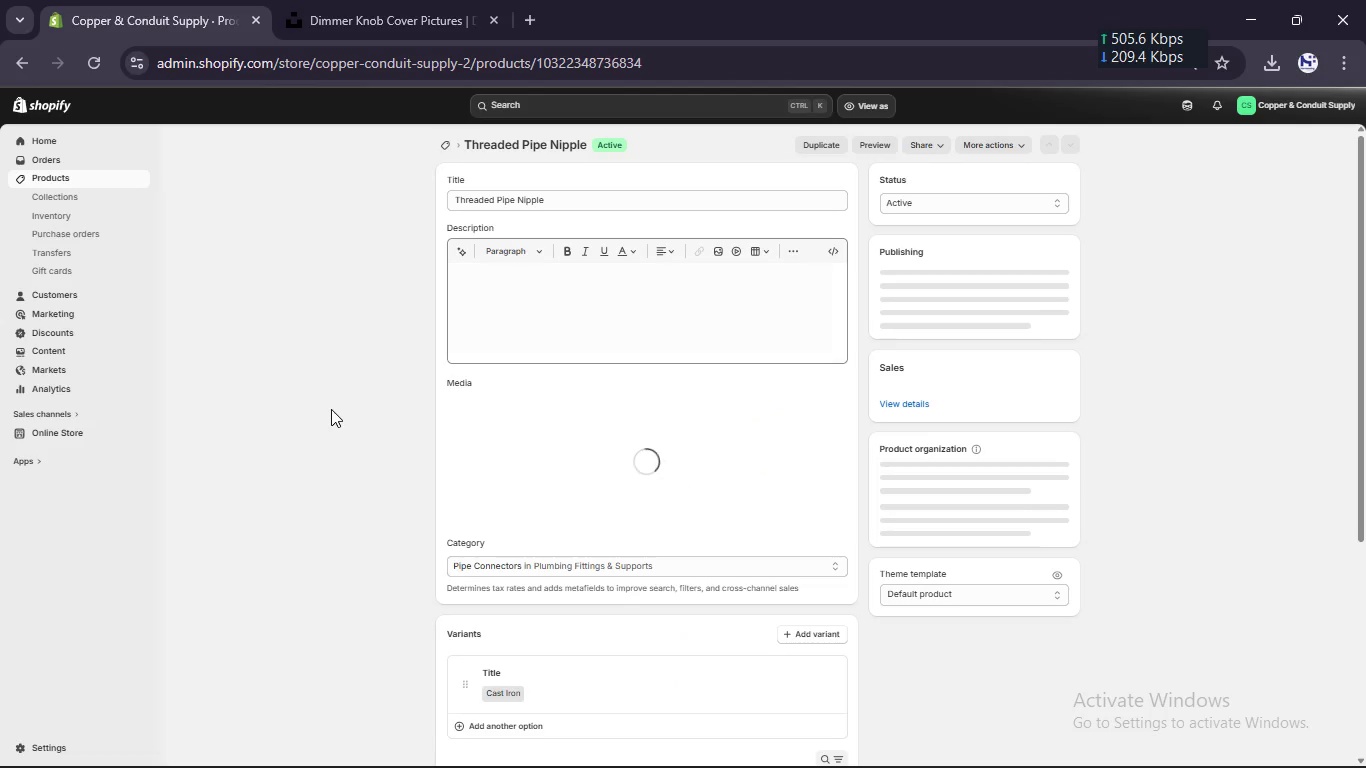 
left_click([586, 189])
 